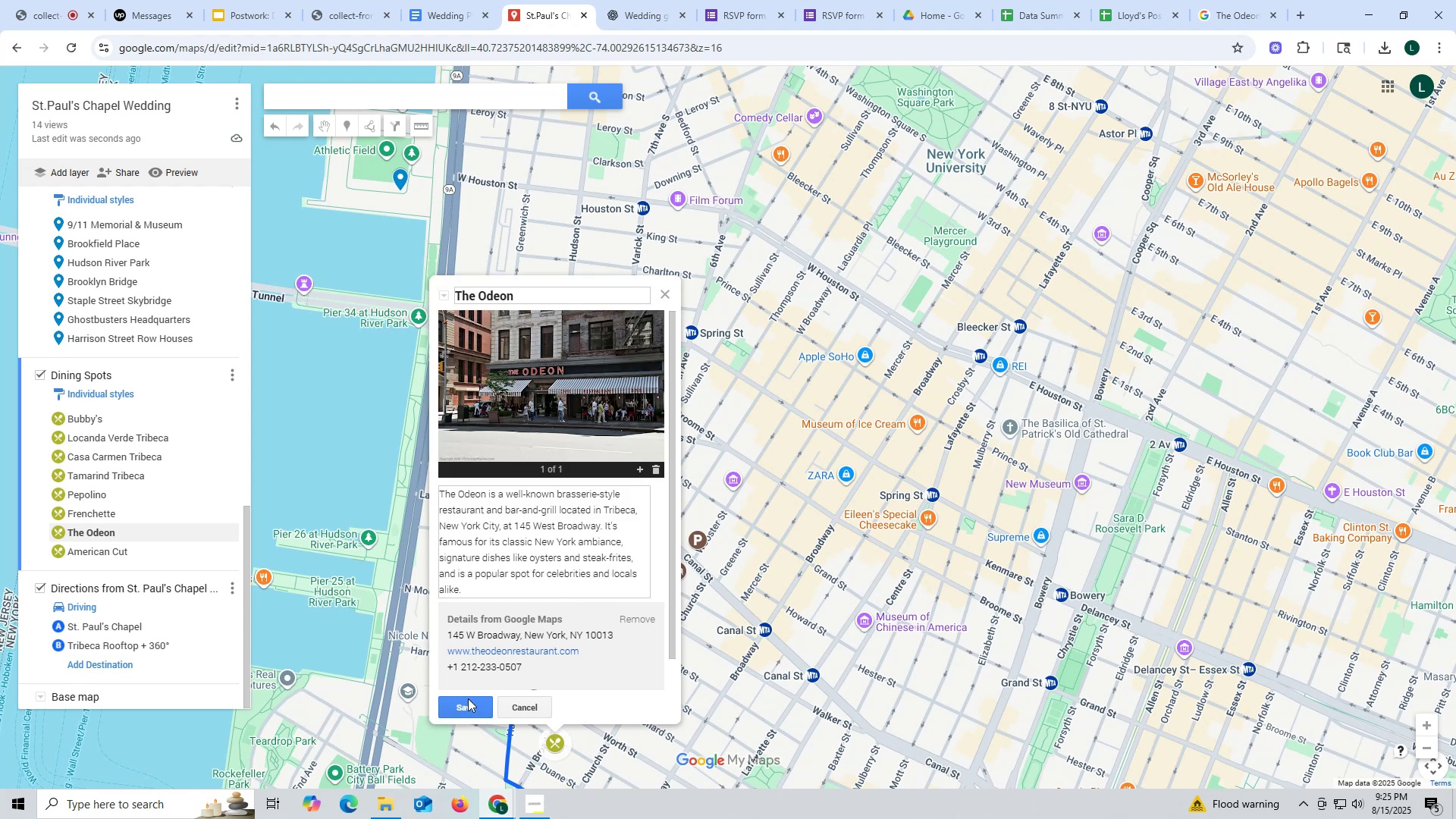 
left_click([472, 708])
 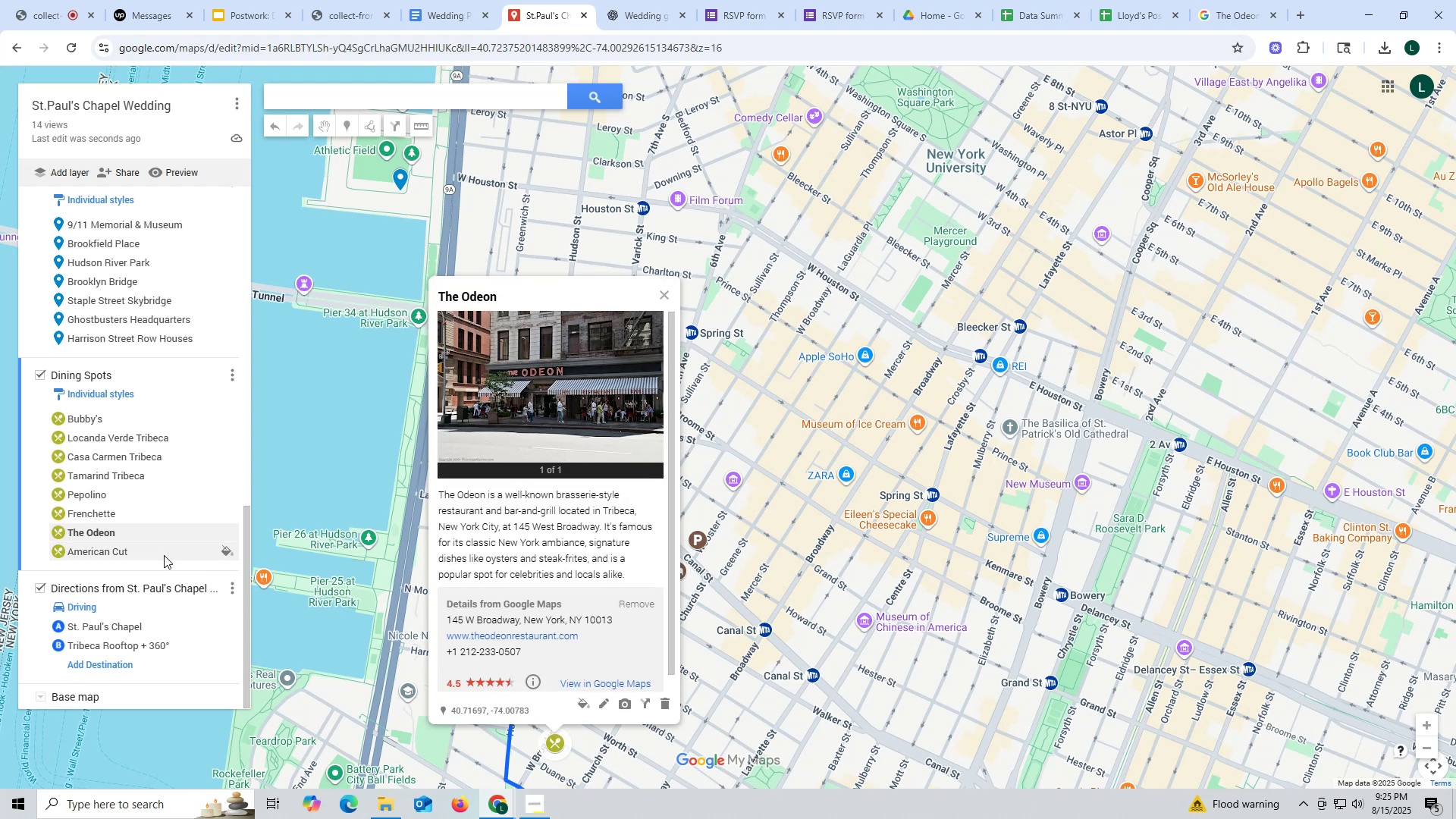 
left_click([151, 553])
 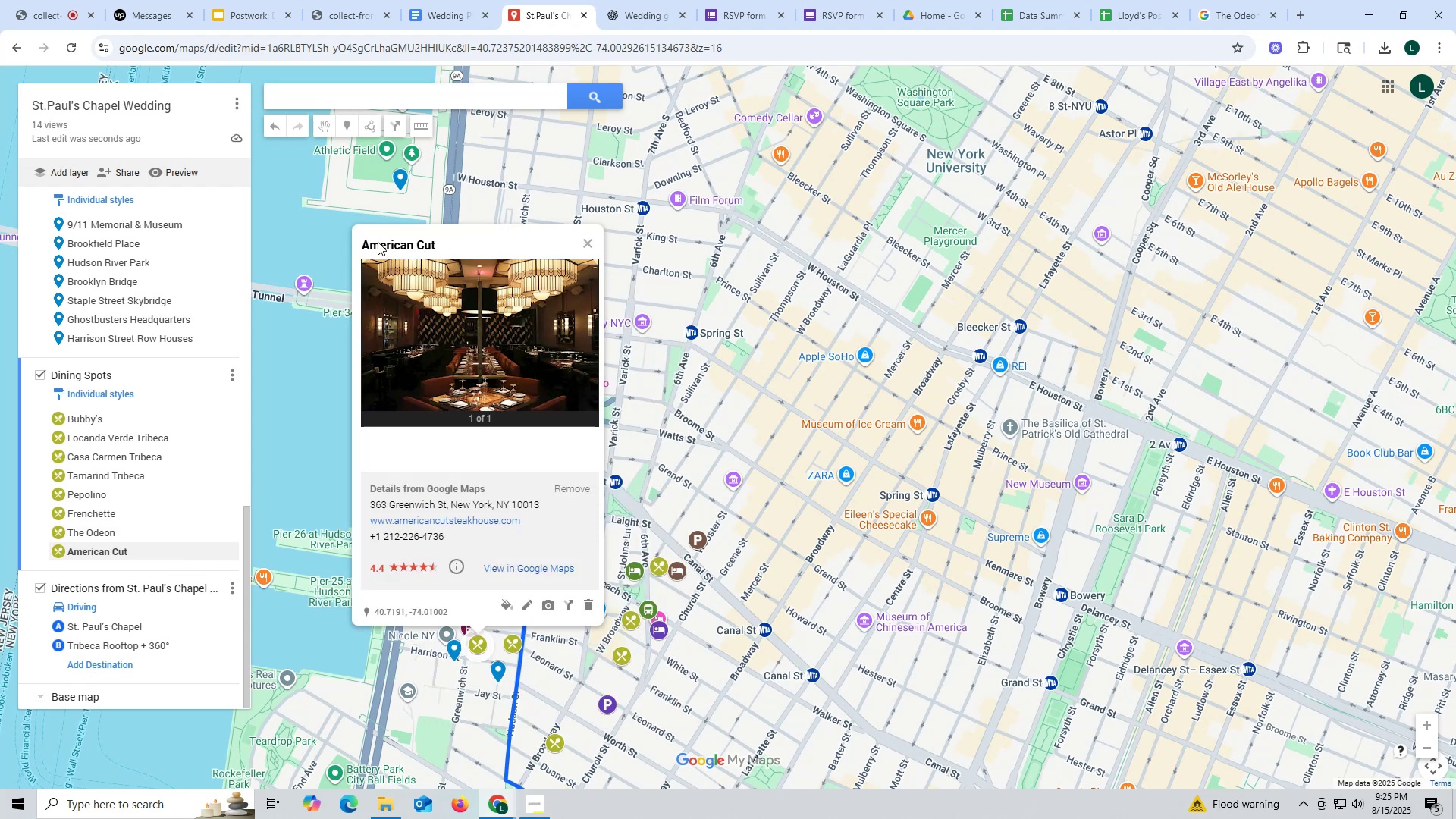 
left_click_drag(start_coordinate=[352, 239], to_coordinate=[437, 238])
 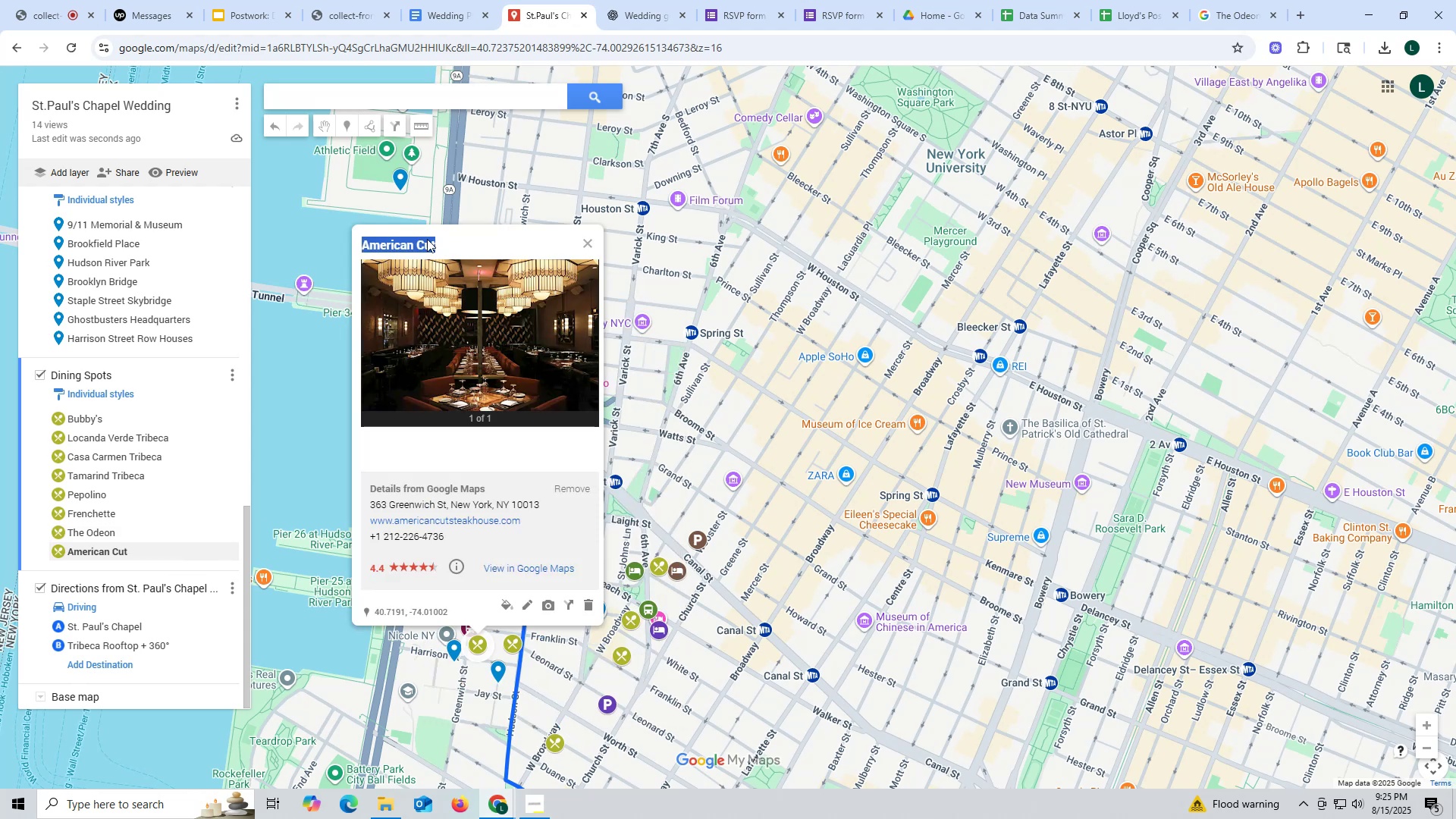 
key(Control+ControlLeft)
 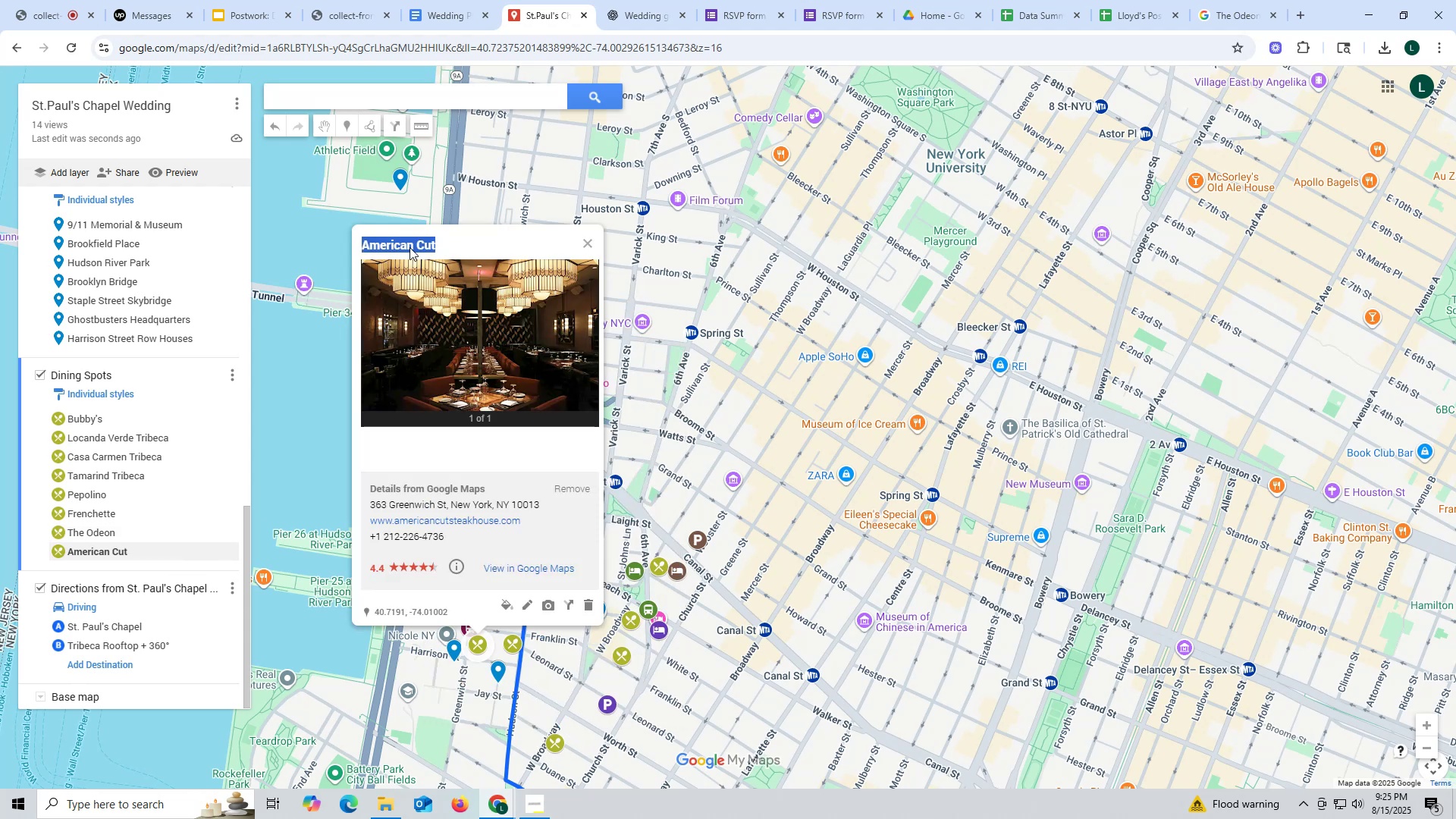 
key(Control+C)
 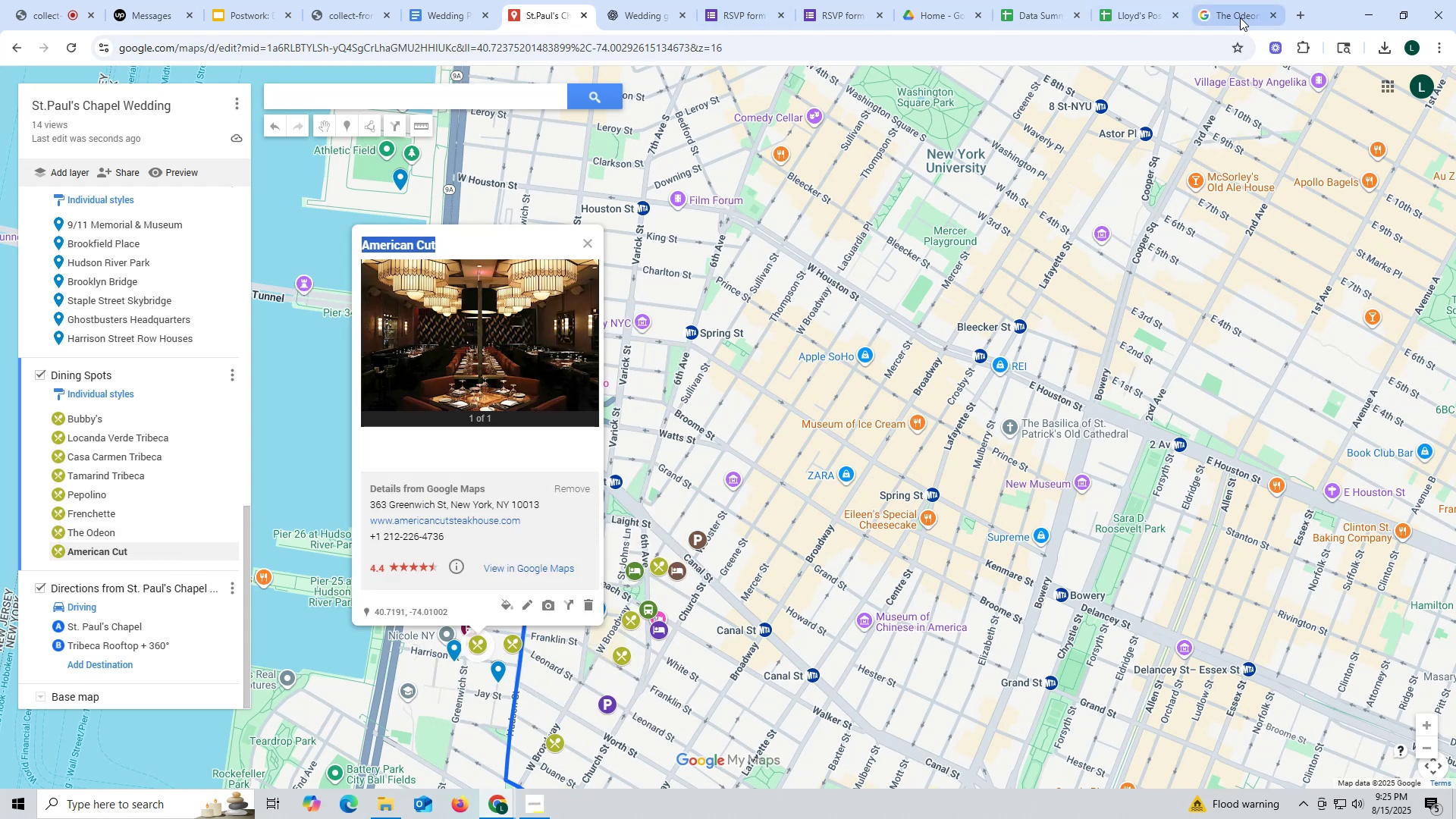 
left_click([1234, 7])
 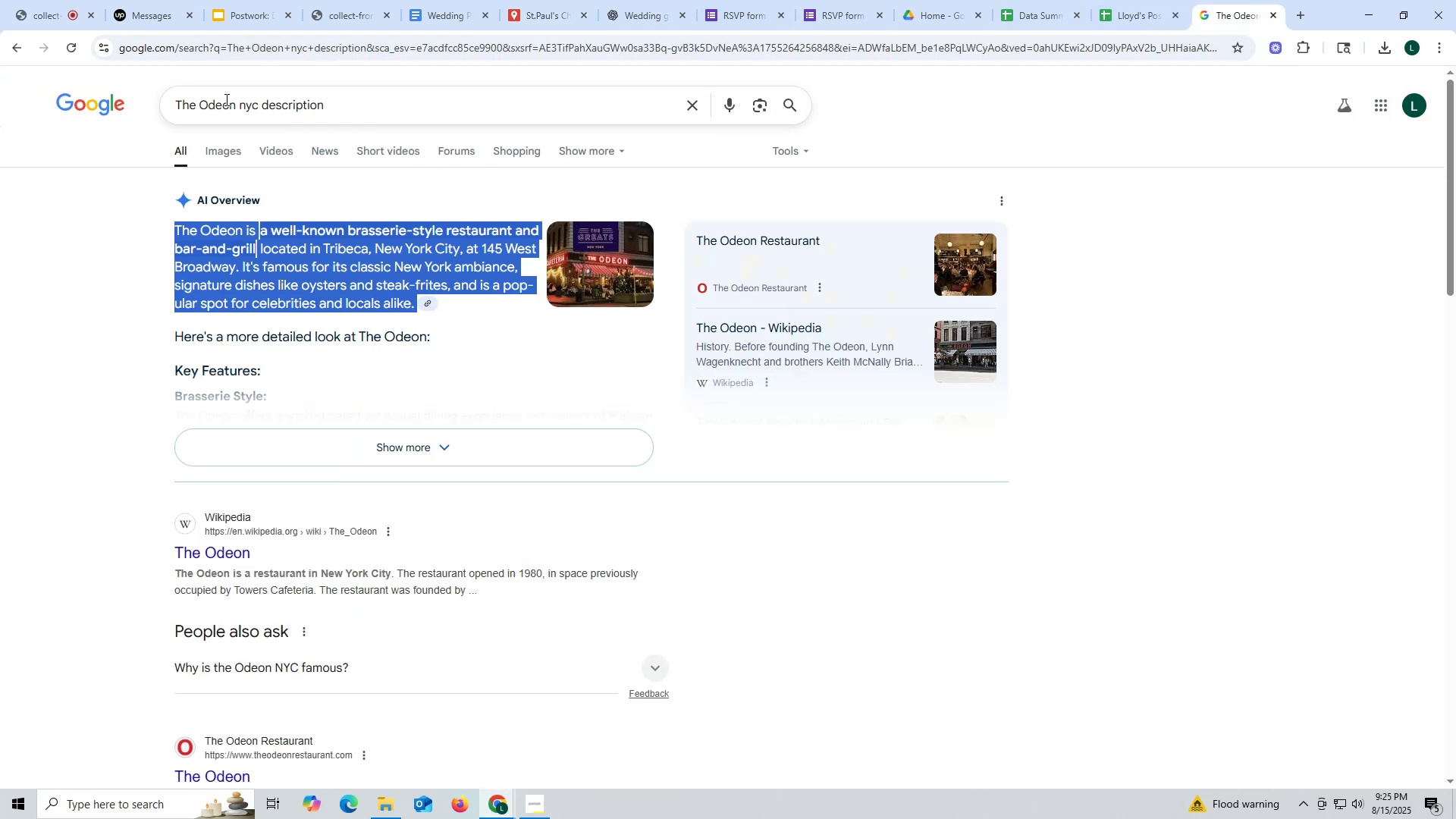 
left_click_drag(start_coordinate=[234, 104], to_coordinate=[0, 97])
 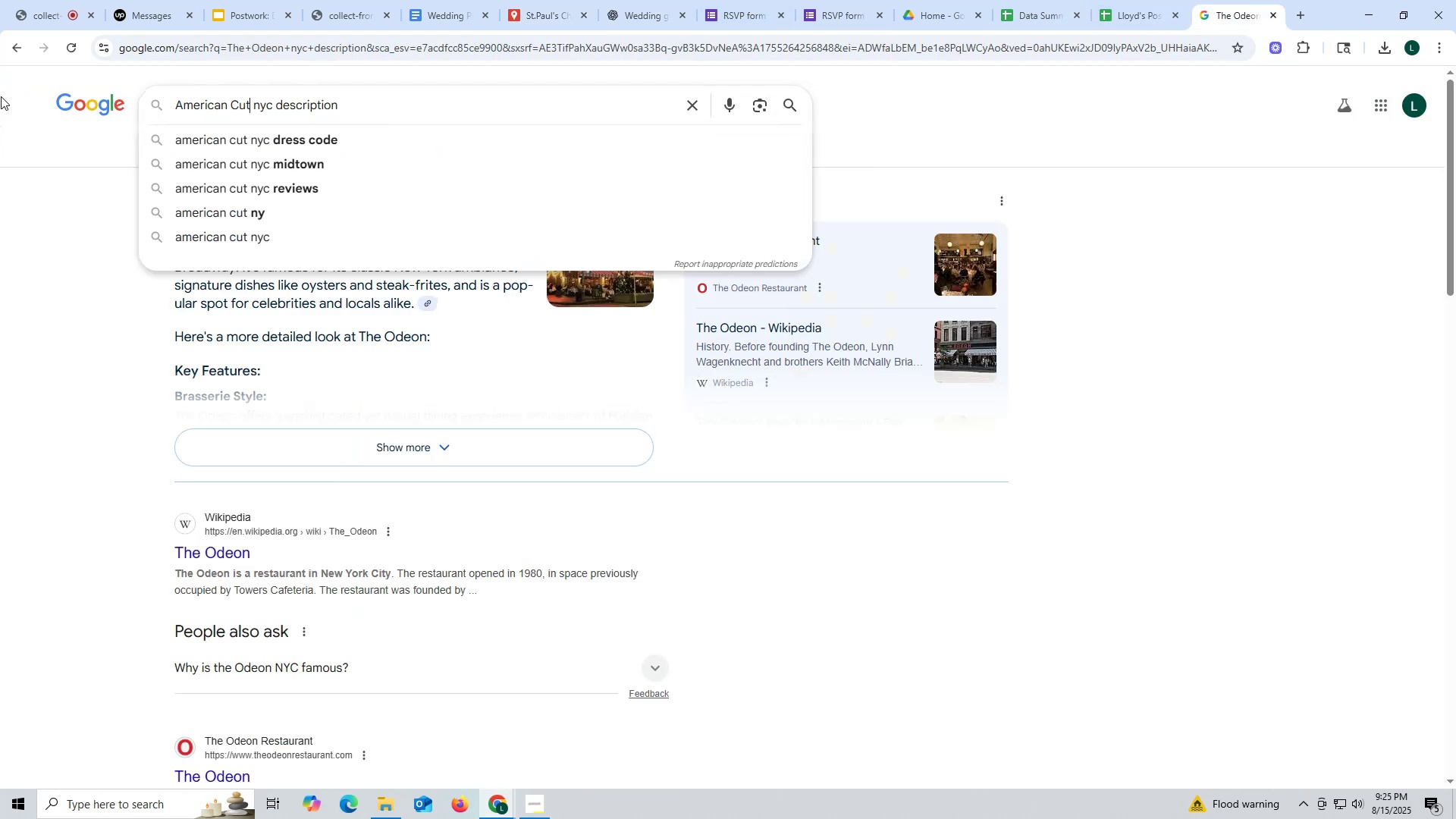 
key(Control+ControlLeft)
 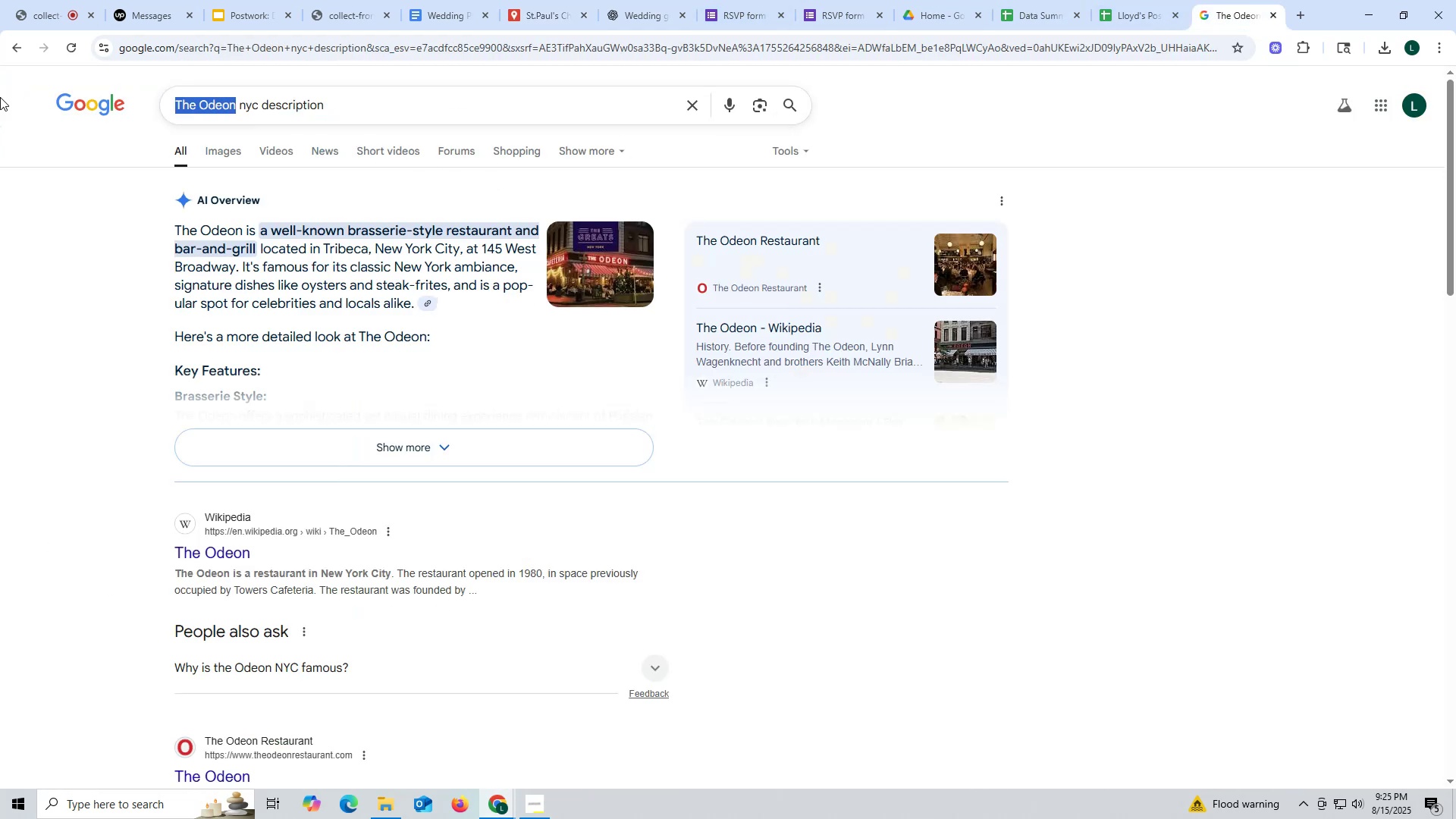 
key(Control+V)
 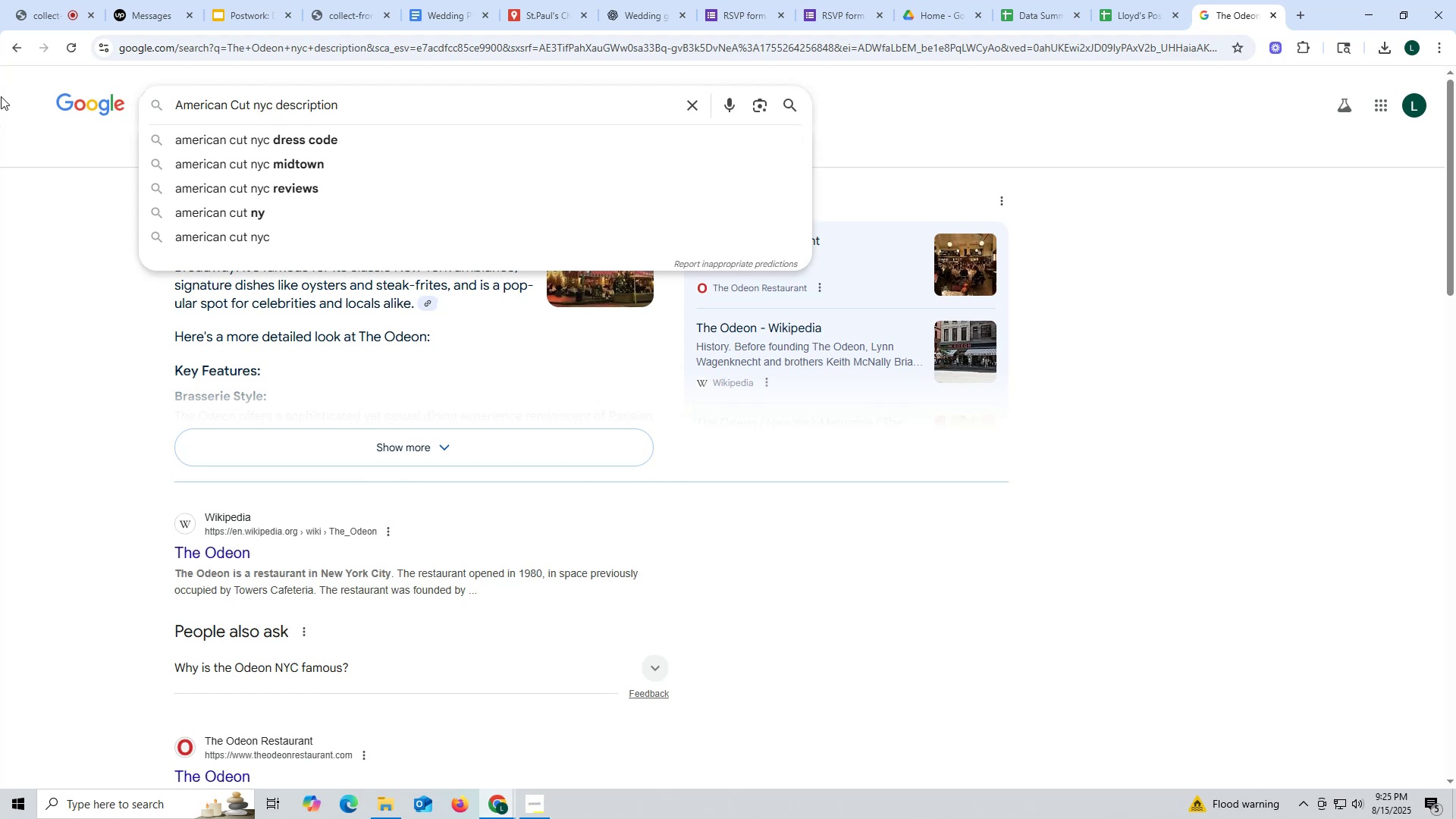 
key(Enter)
 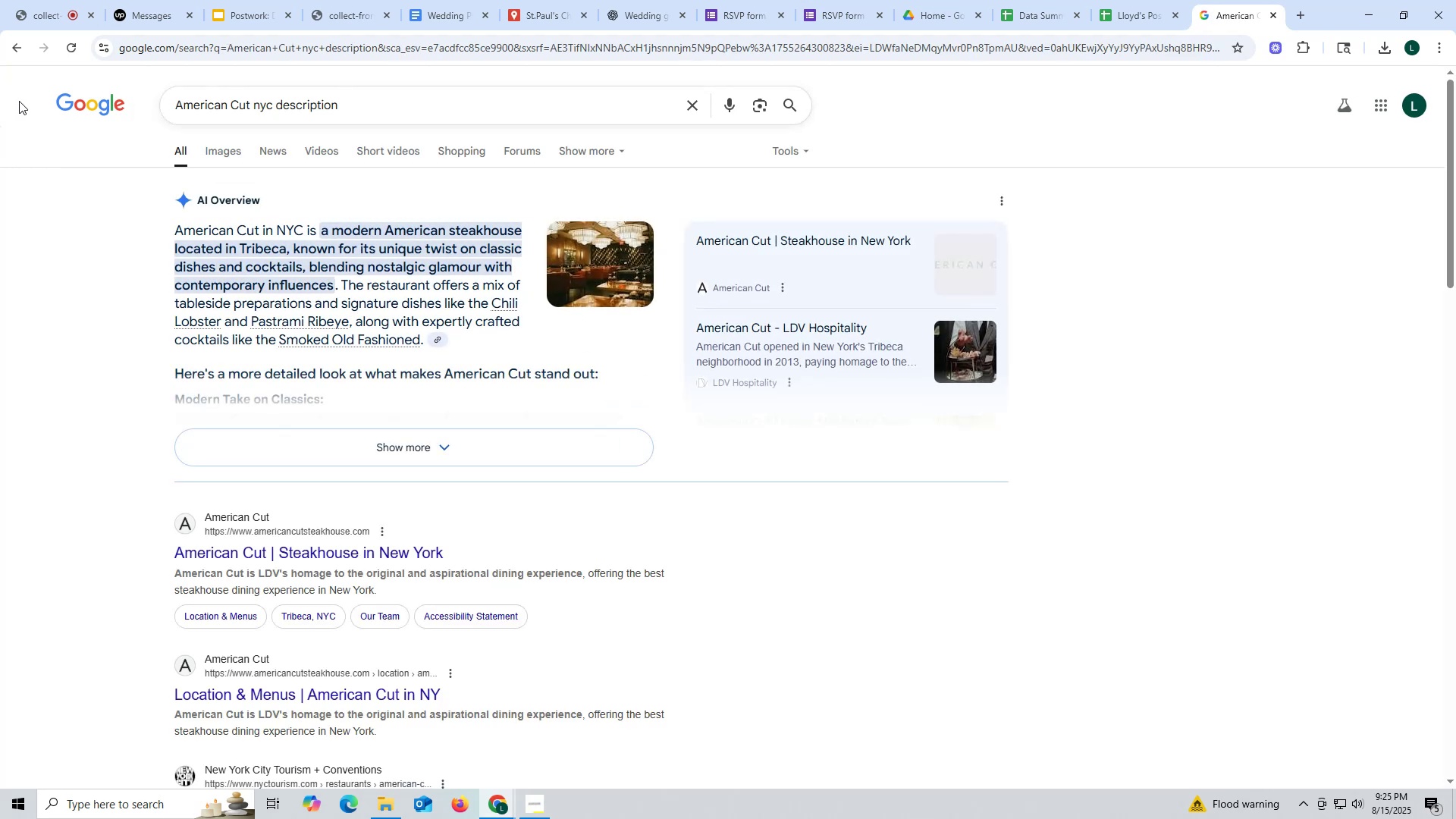 
wait(11.44)
 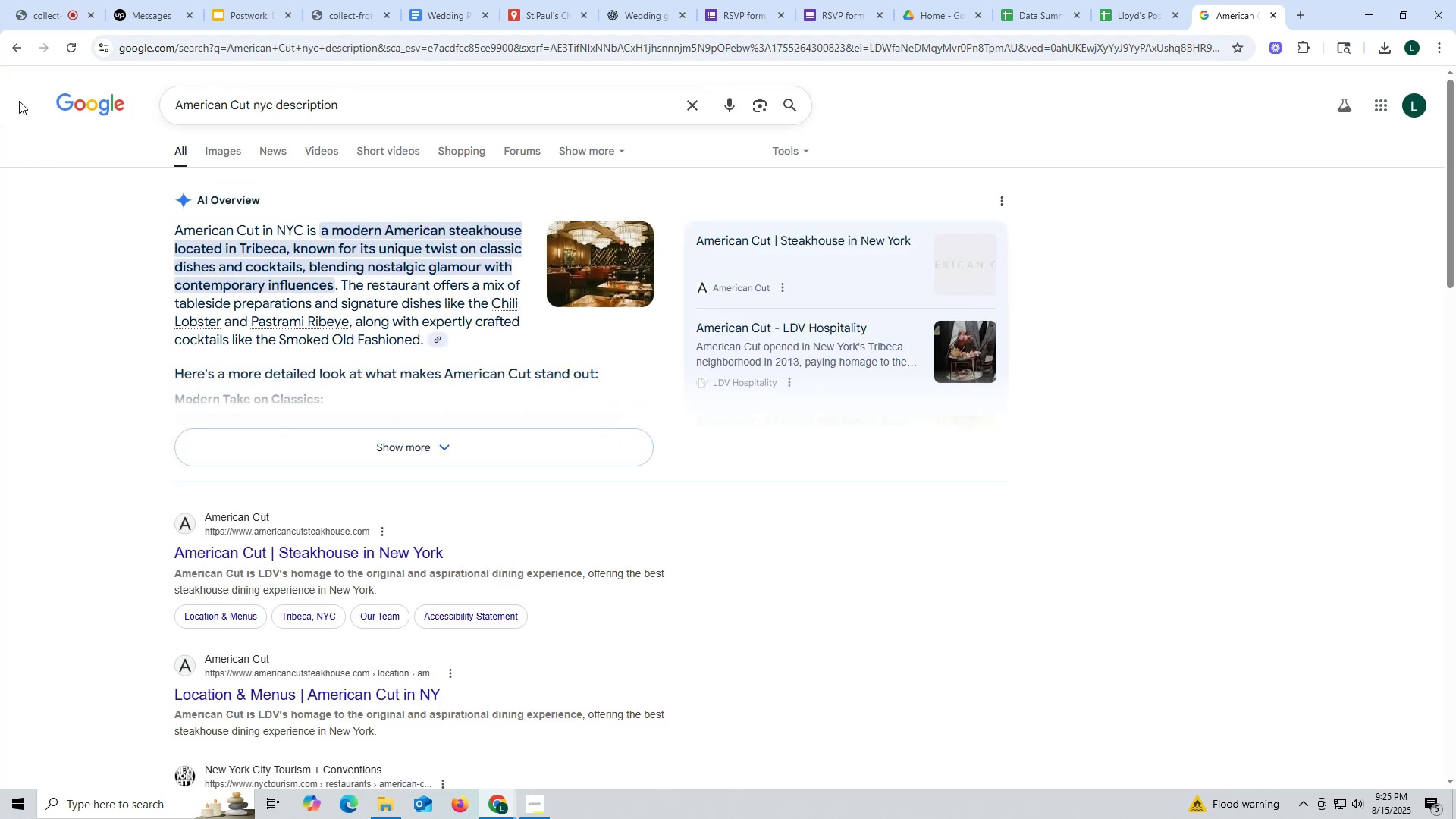 
left_click_drag(start_coordinate=[168, 228], to_coordinate=[421, 343])
 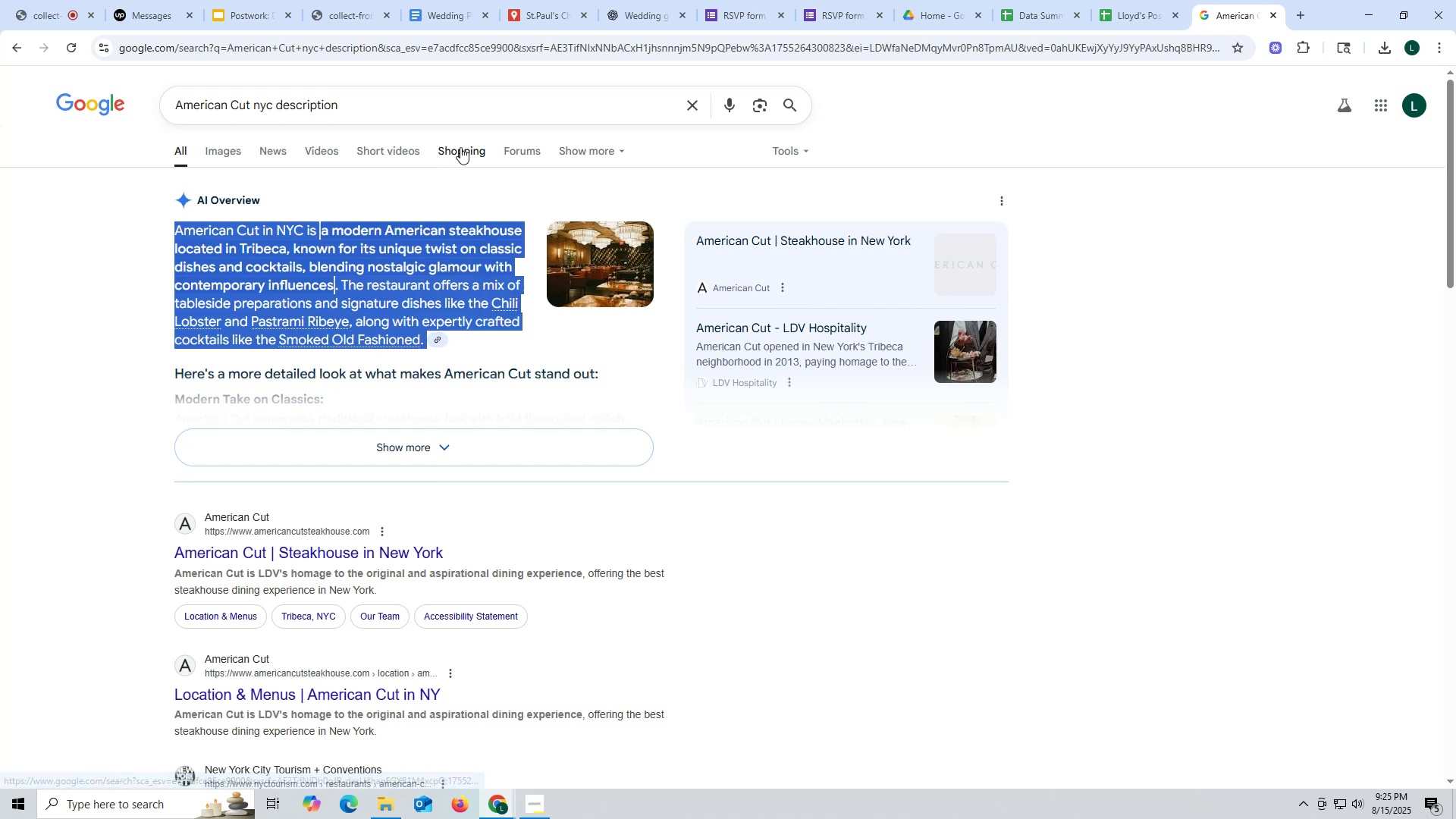 
key(Control+ControlLeft)
 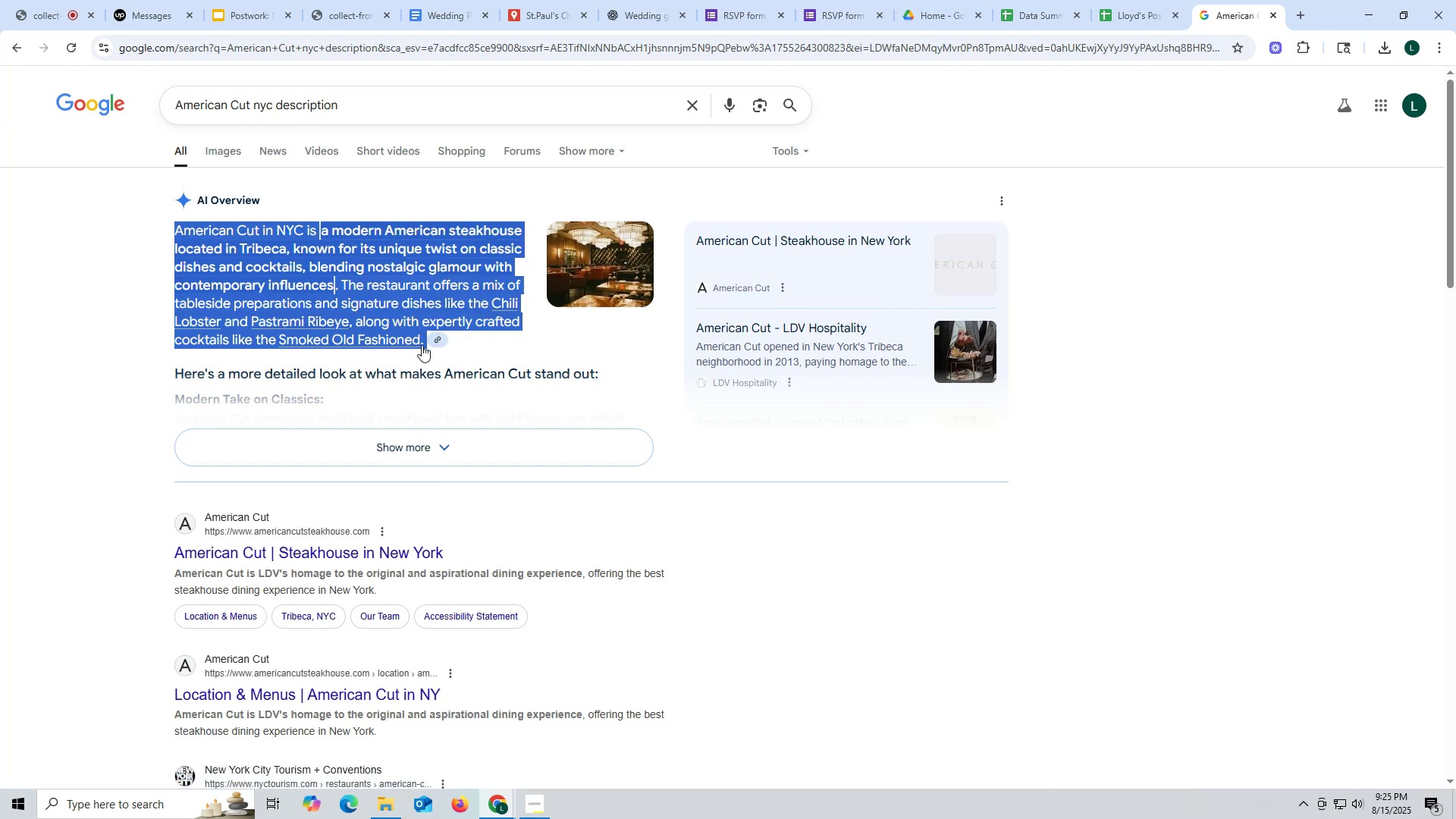 
key(Control+C)
 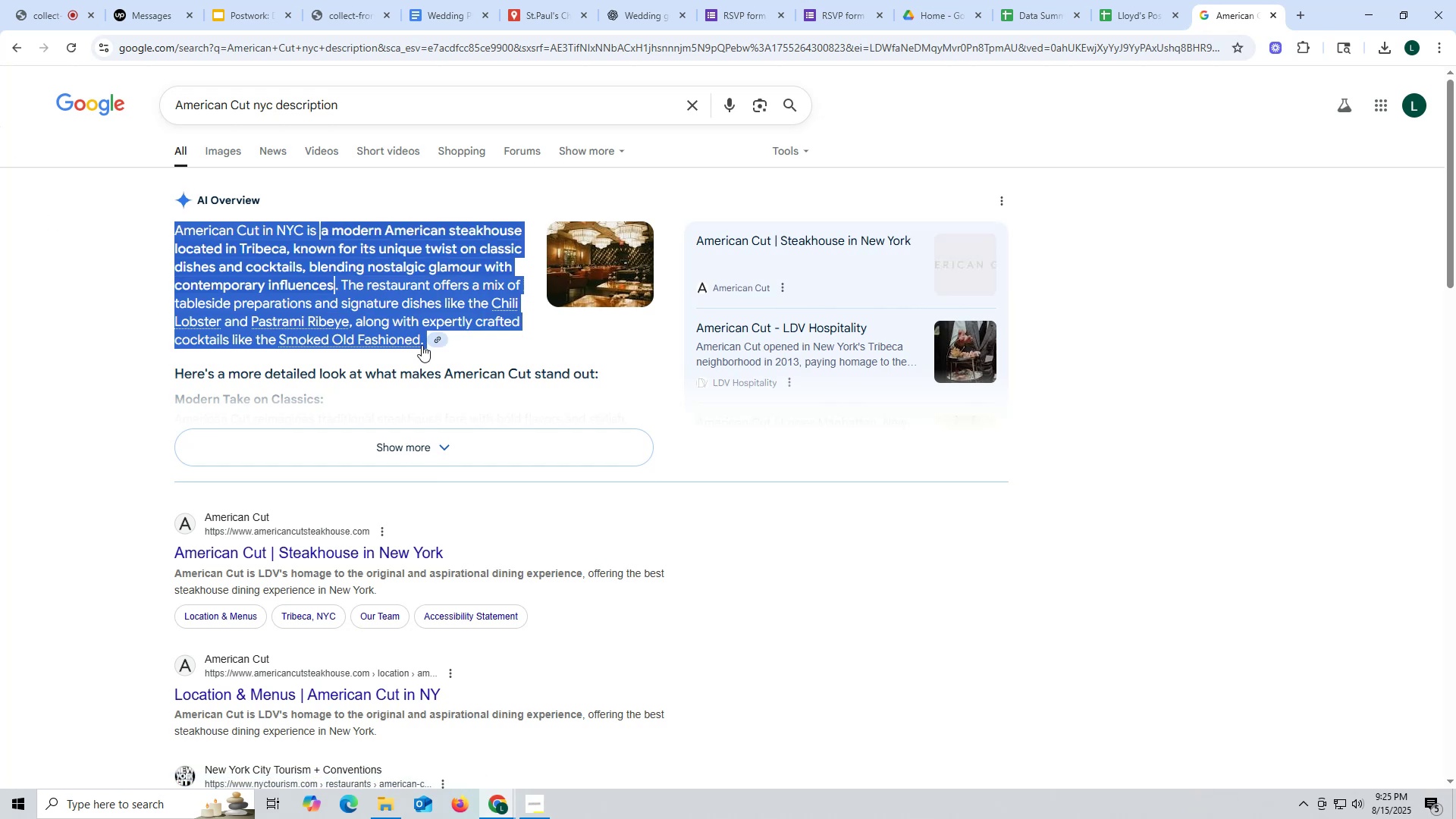 
key(Control+ControlLeft)
 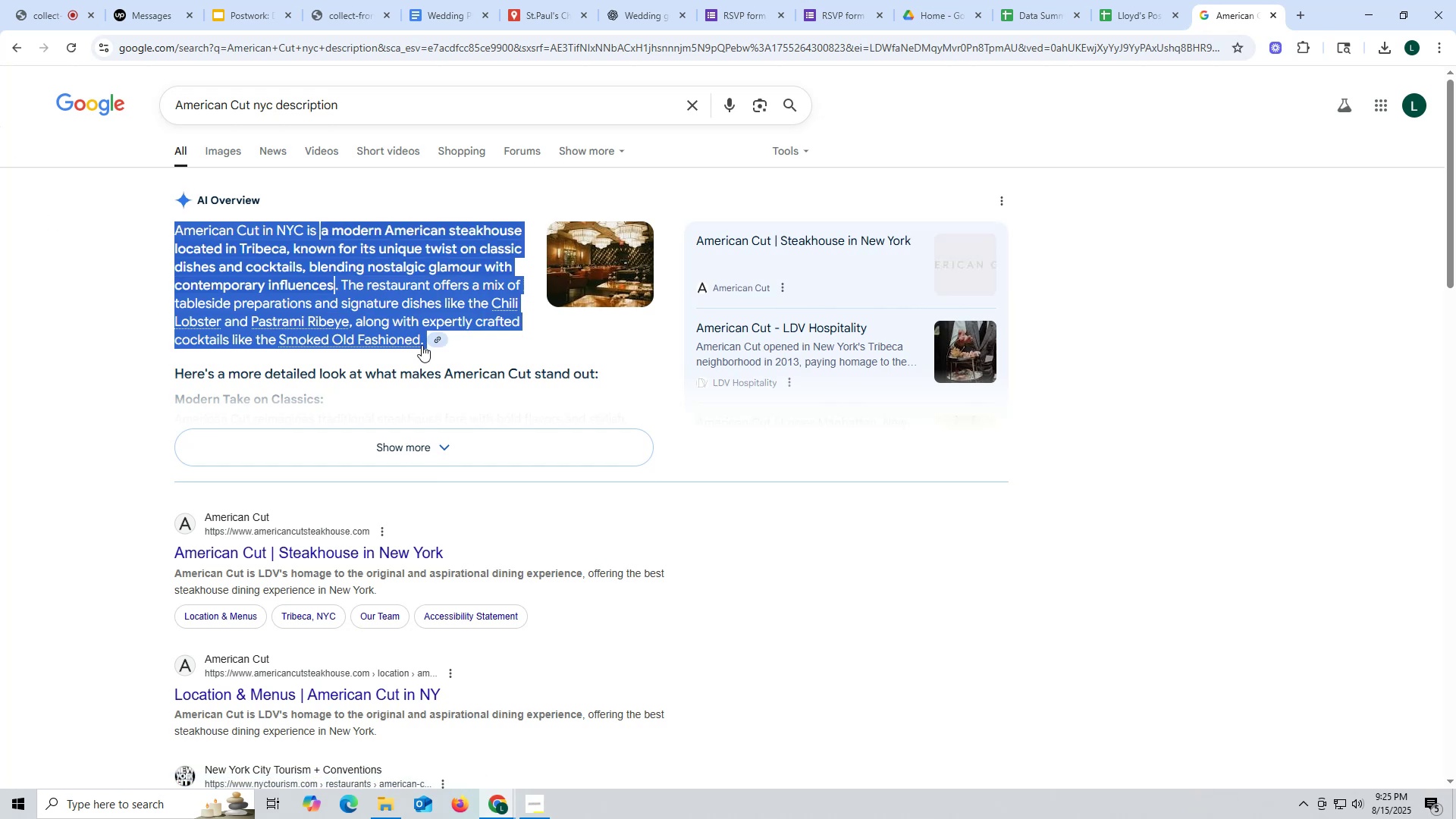 
key(Control+C)
 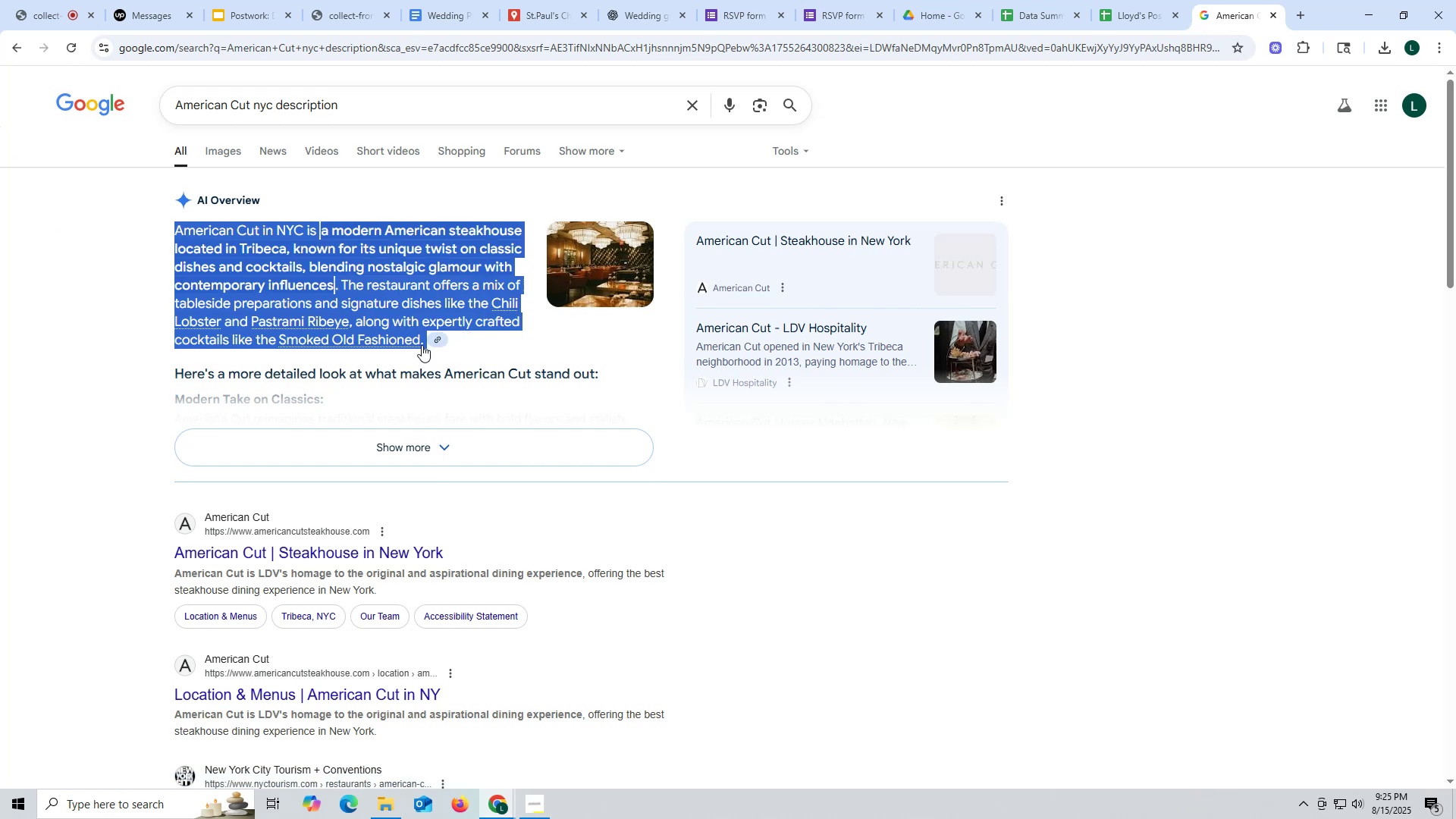 
key(Control+ControlLeft)
 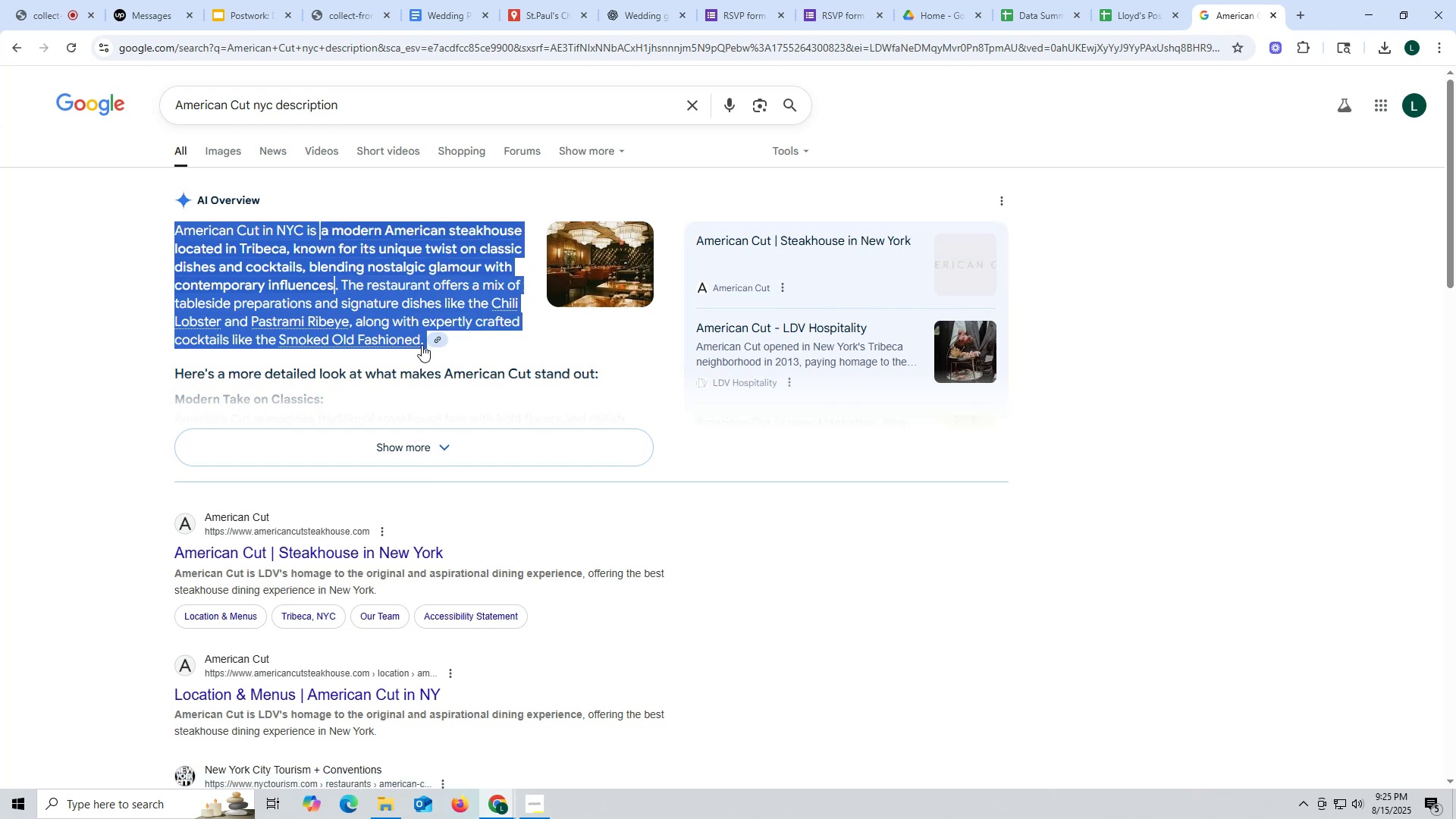 
key(Control+C)
 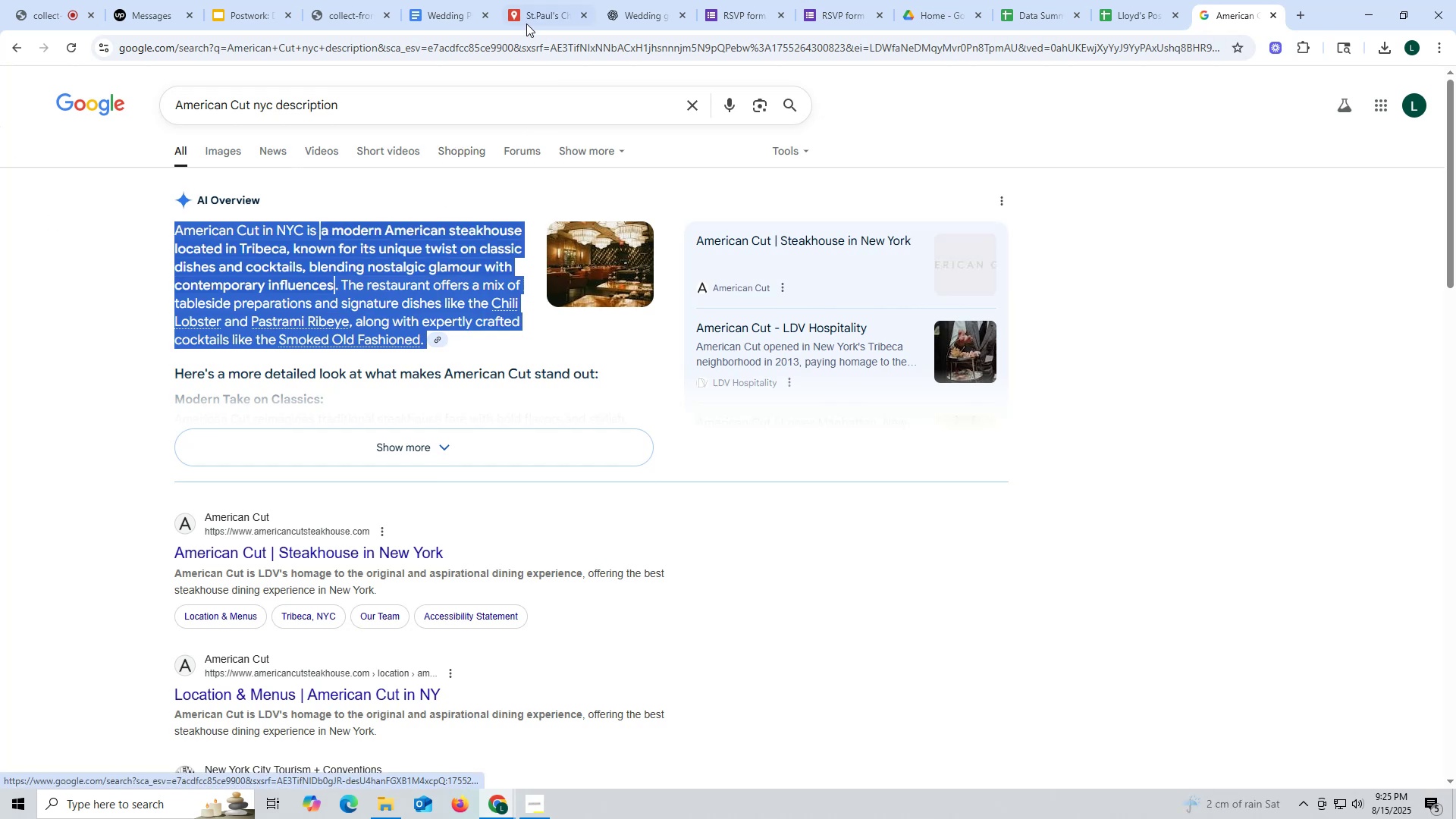 
left_click([543, 14])
 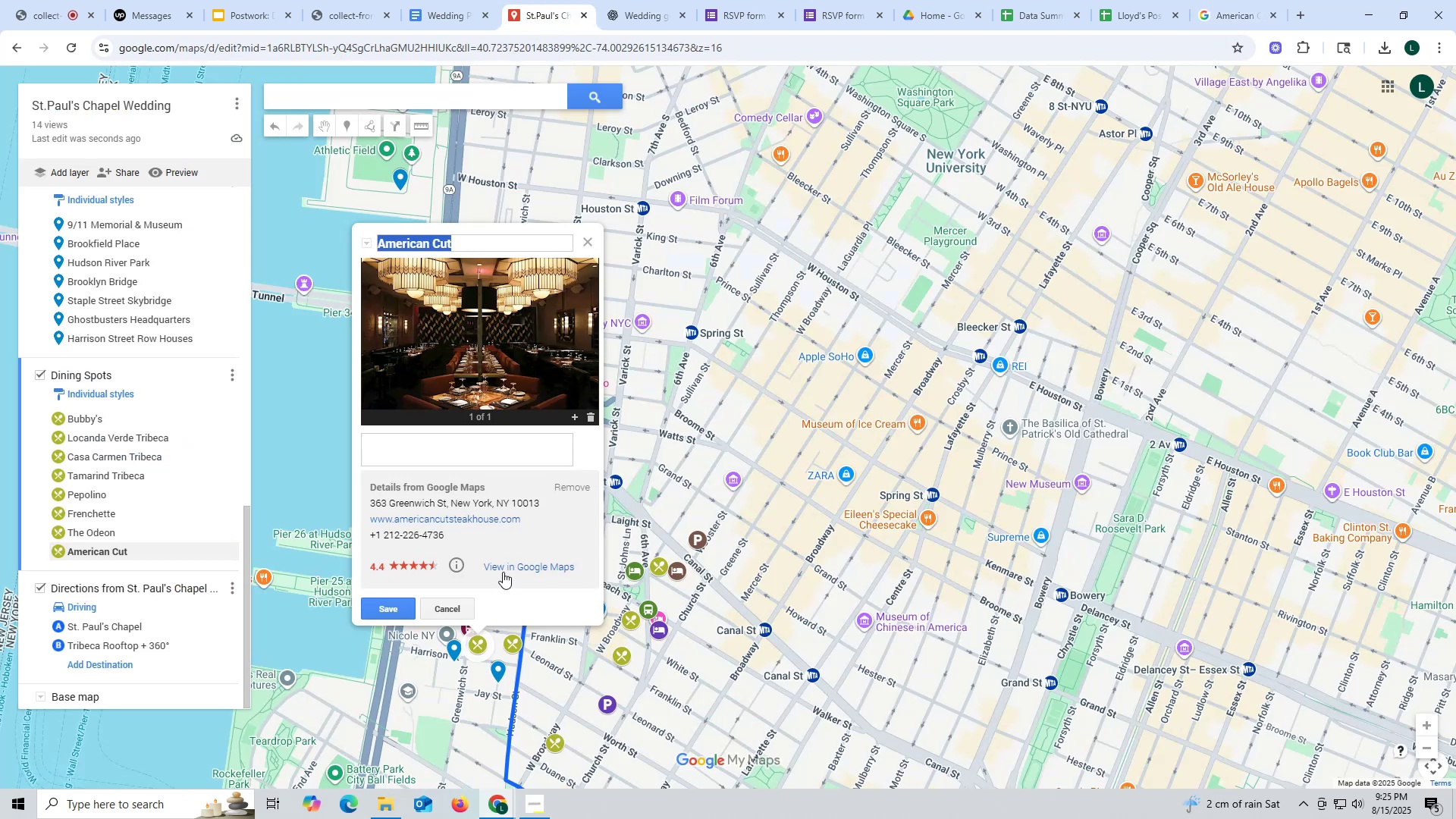 
left_click([421, 442])
 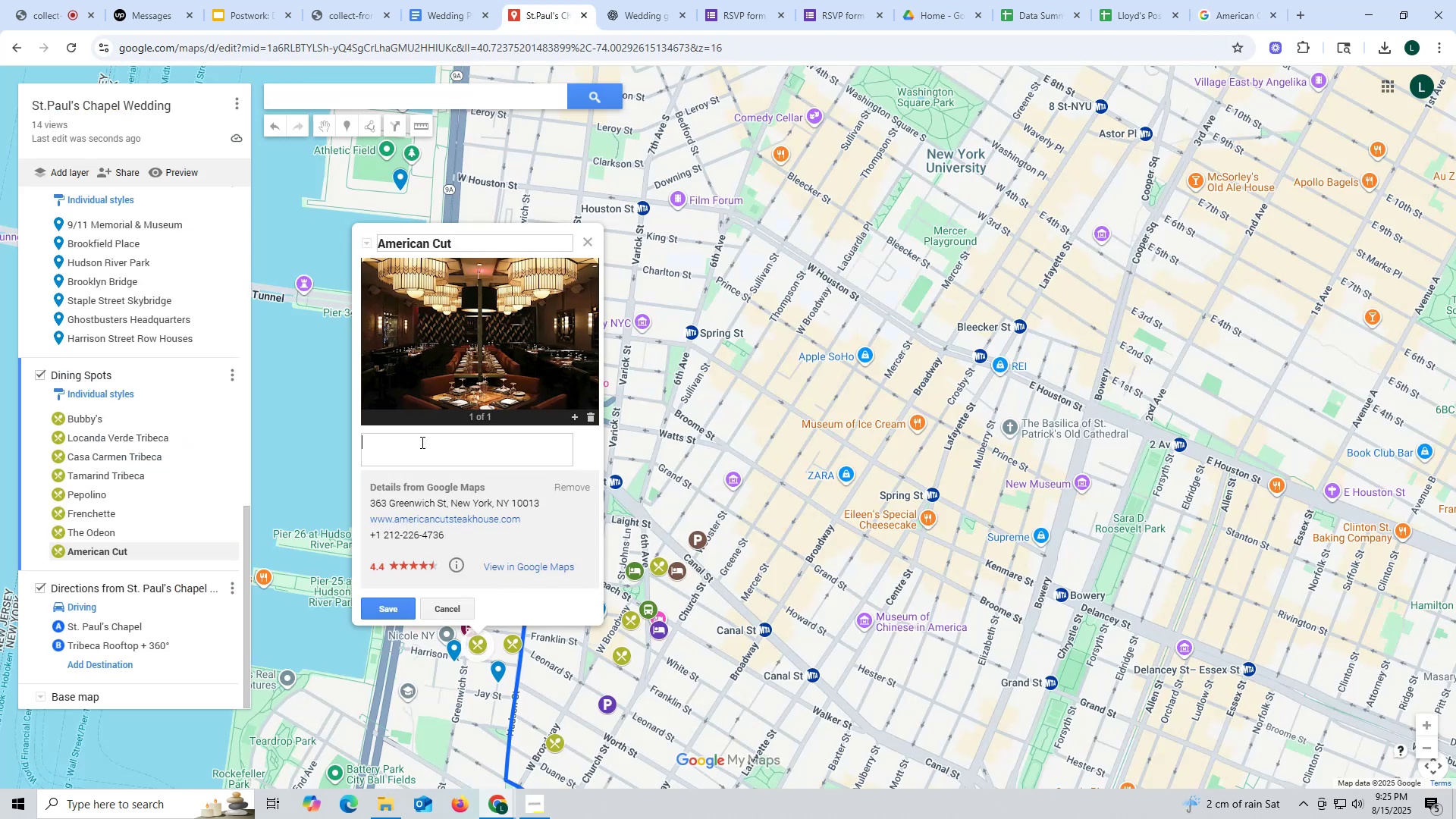 
key(Control+ControlLeft)
 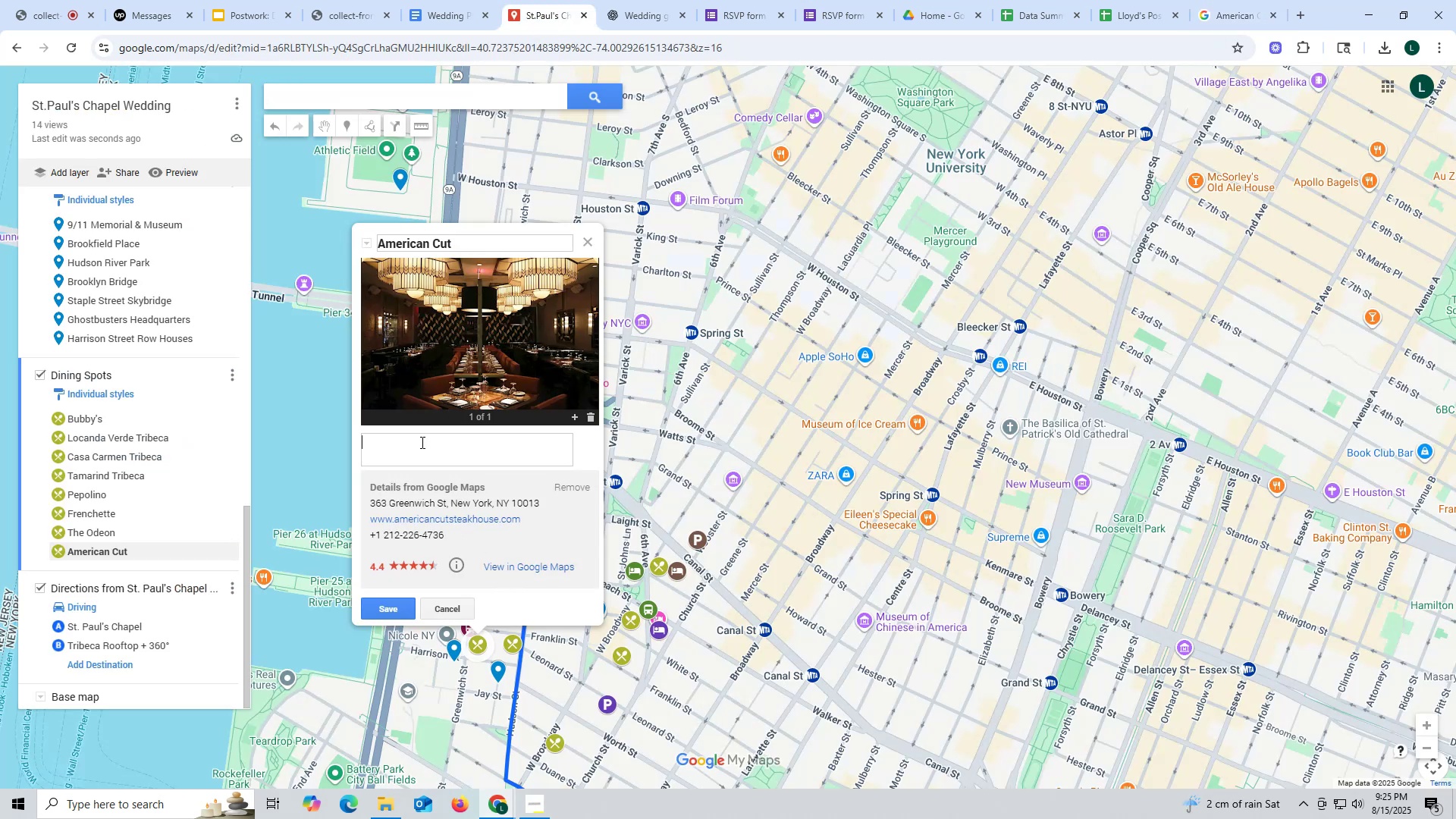 
key(Control+V)
 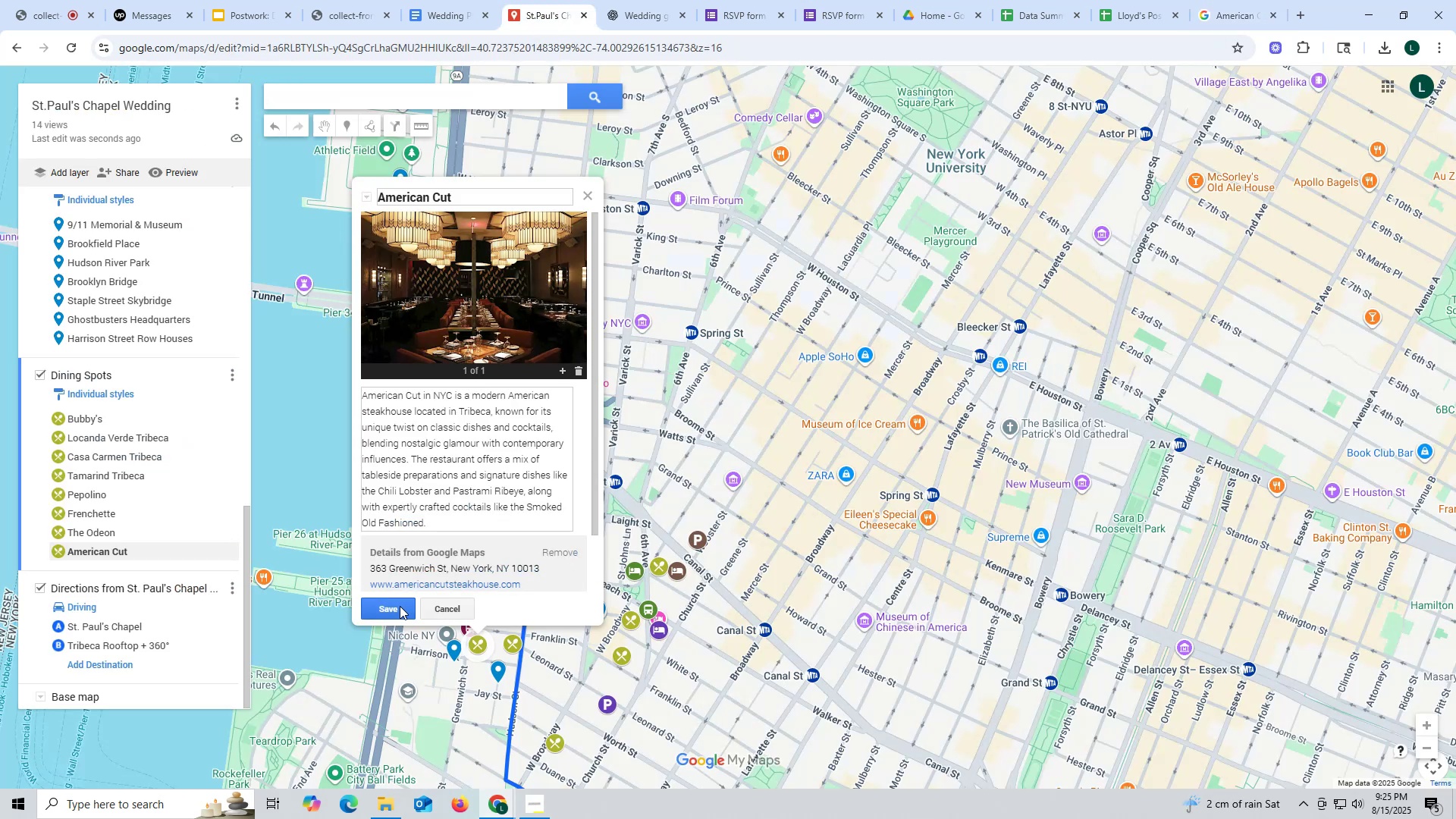 
left_click([400, 610])
 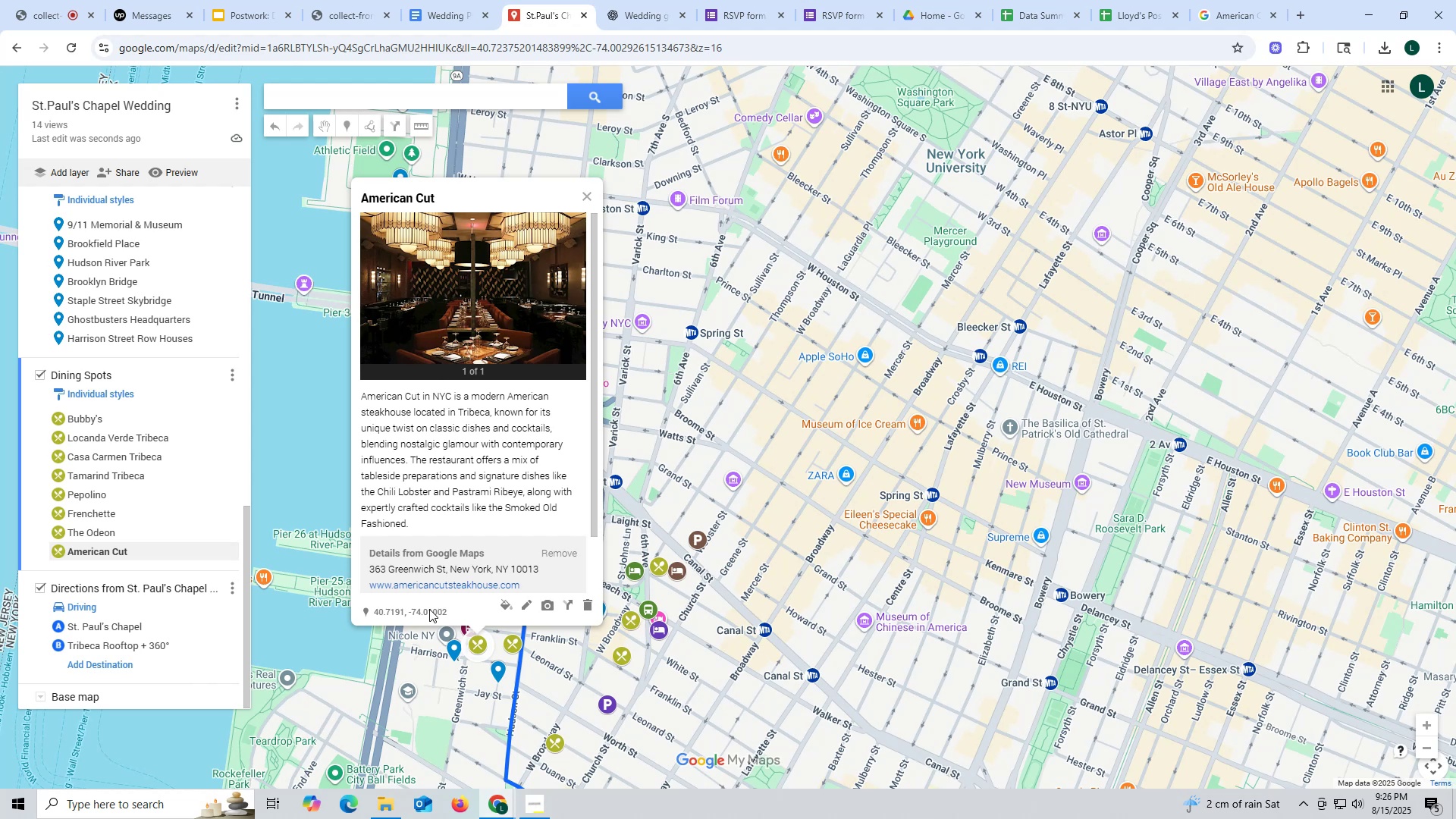 
wait(21.38)
 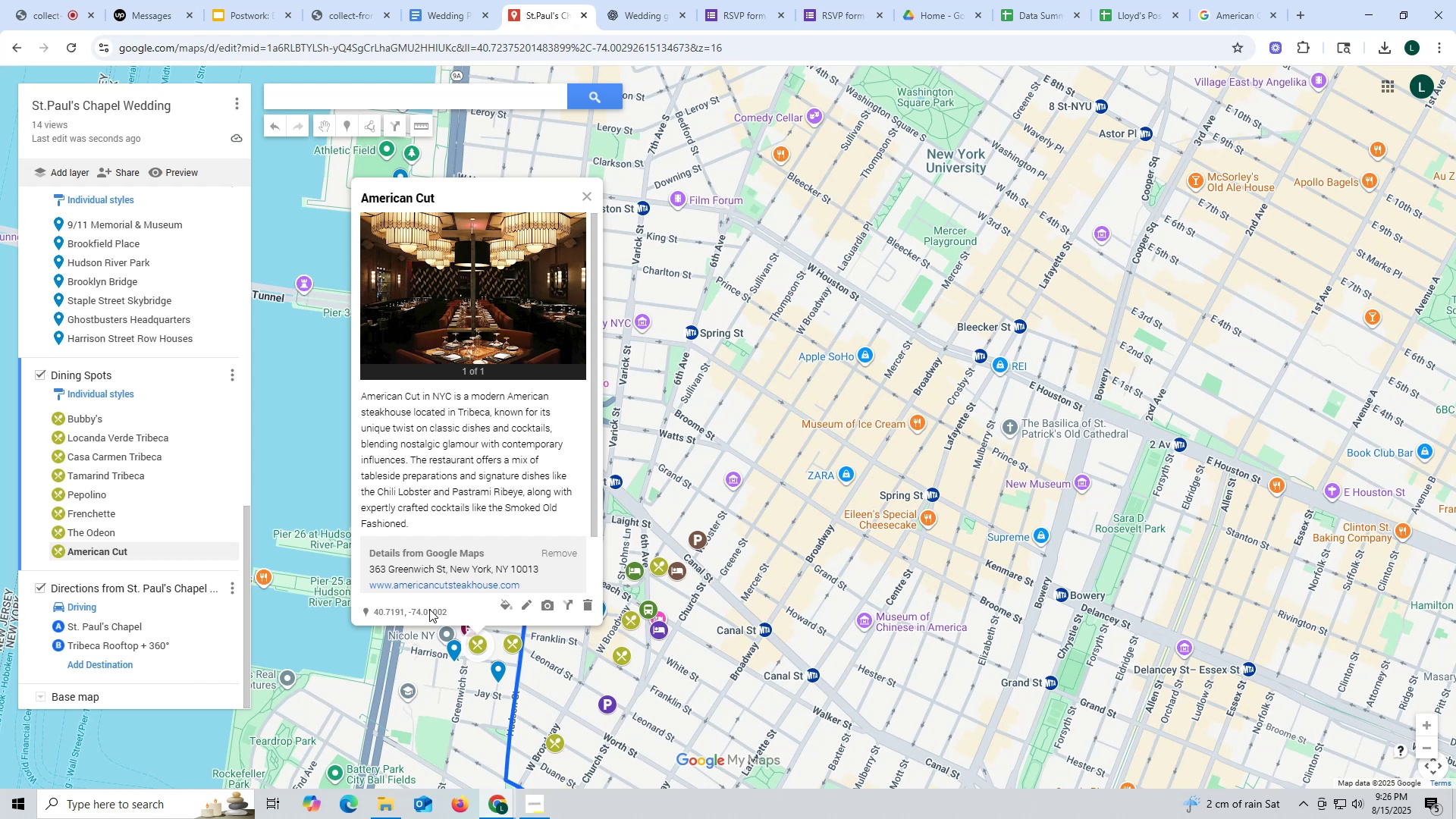 
scroll: coordinate [183, 356], scroll_direction: up, amount: 2.0
 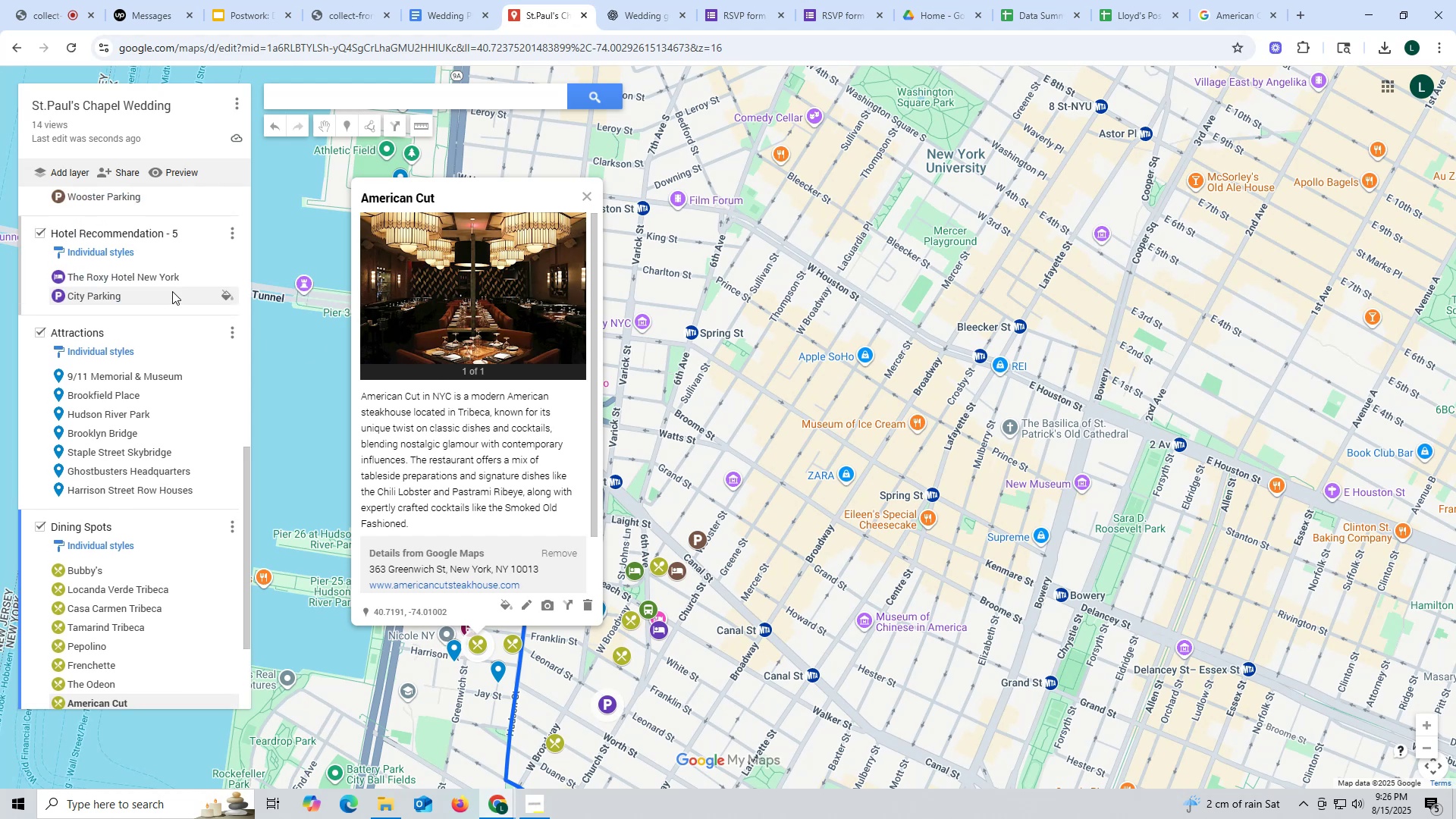 
left_click([172, 278])
 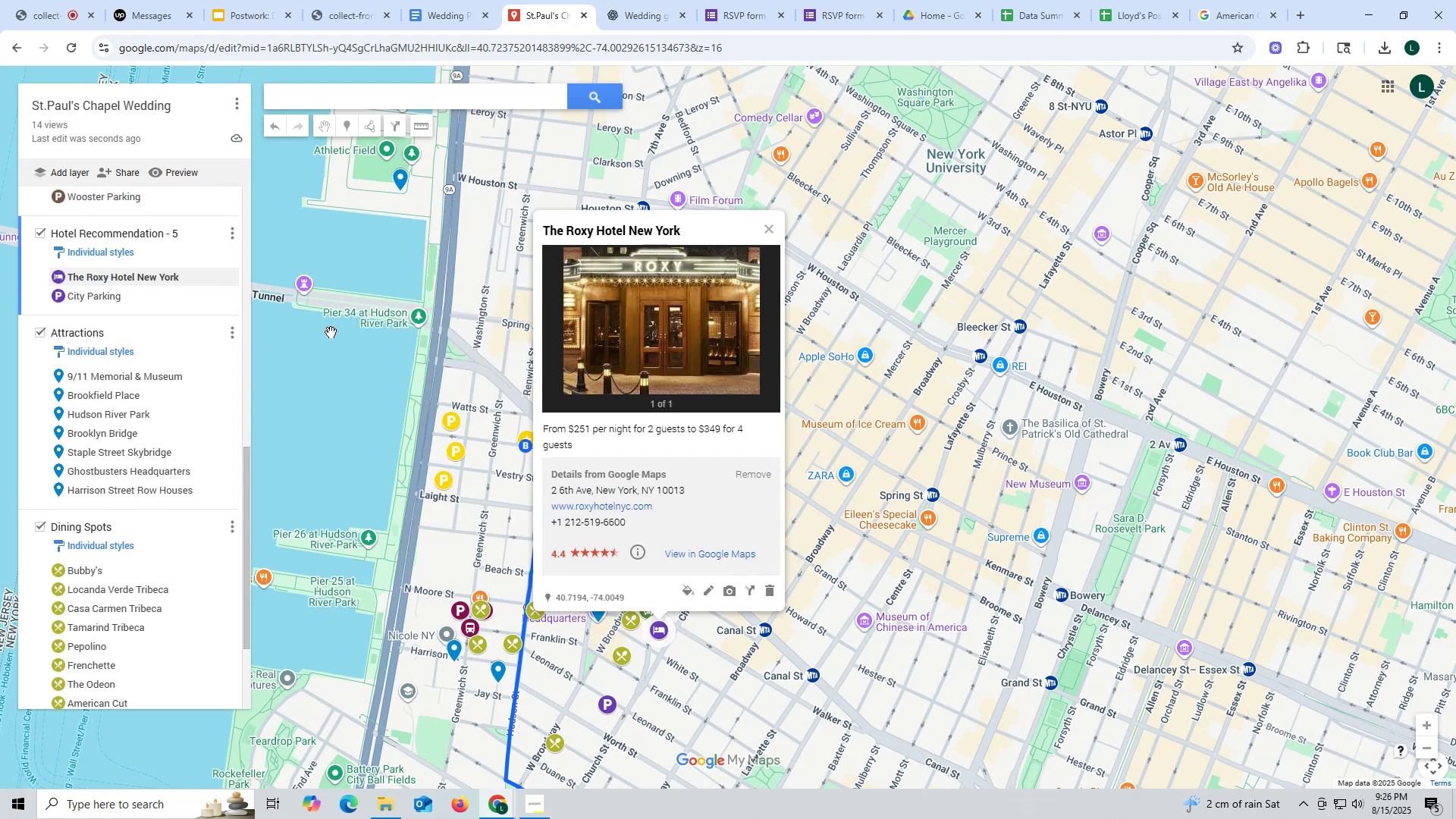 
scroll: coordinate [645, 442], scroll_direction: down, amount: 2.0
 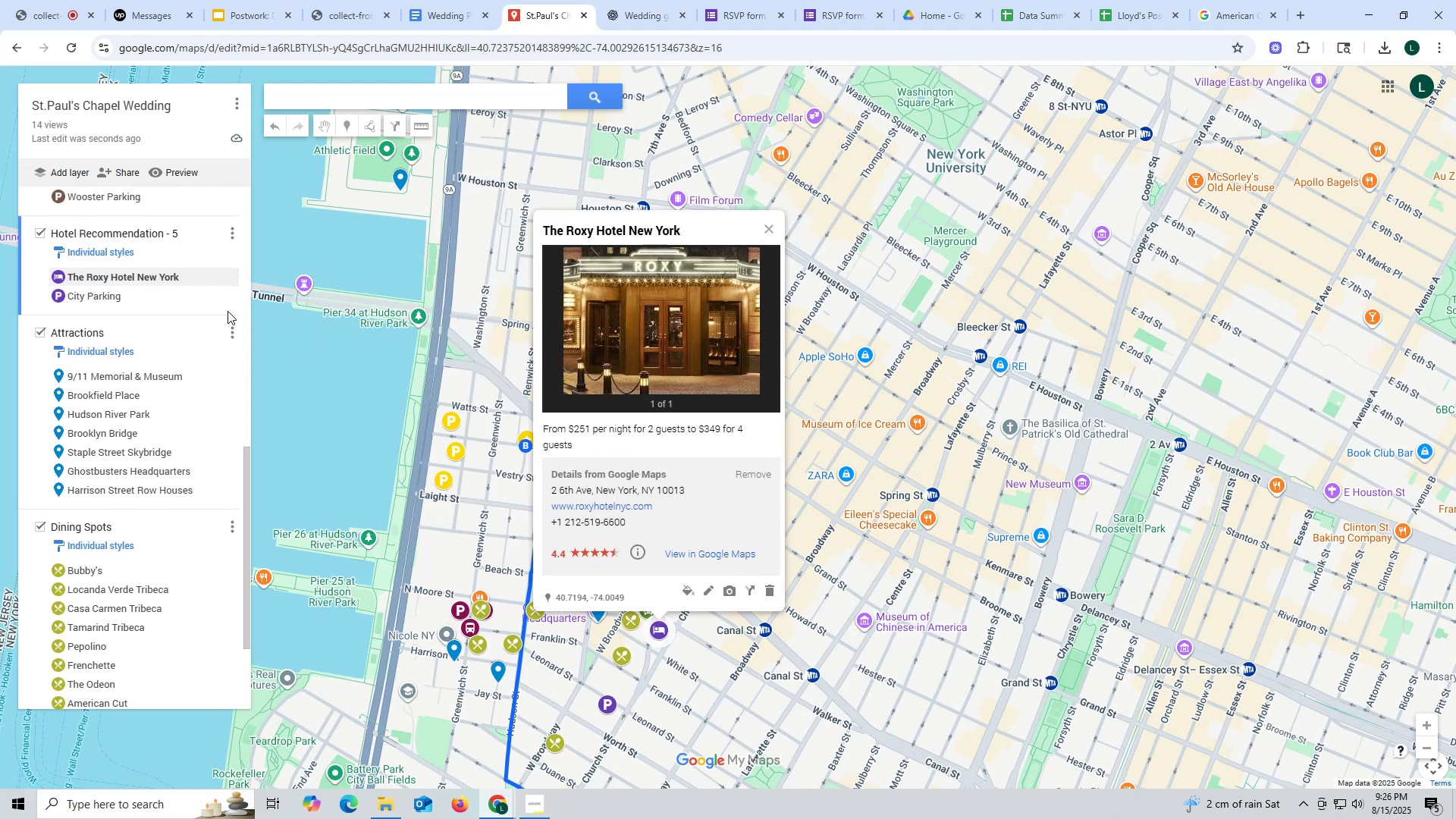 
scroll: coordinate [143, 302], scroll_direction: up, amount: 1.0
 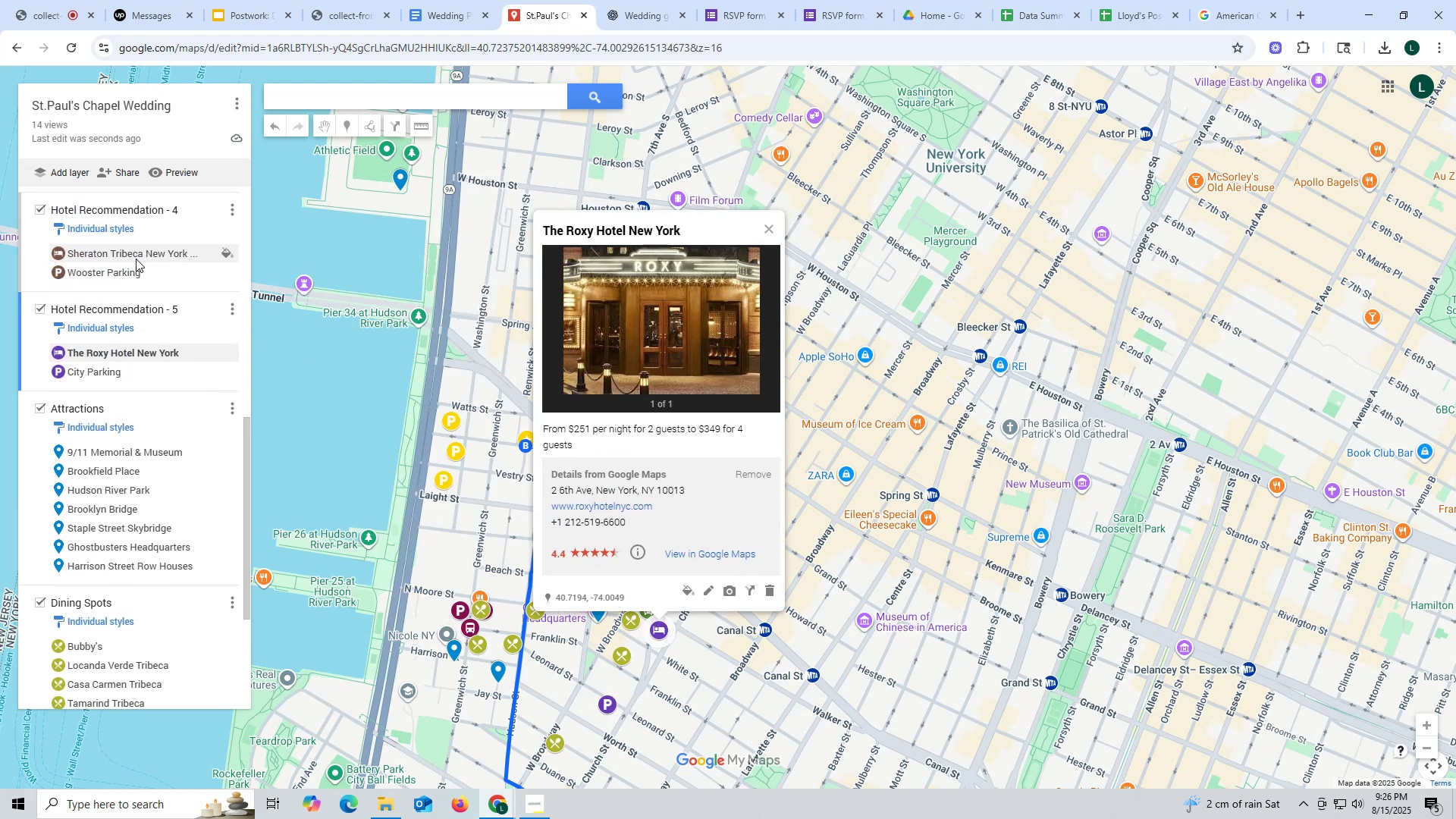 
left_click([136, 256])
 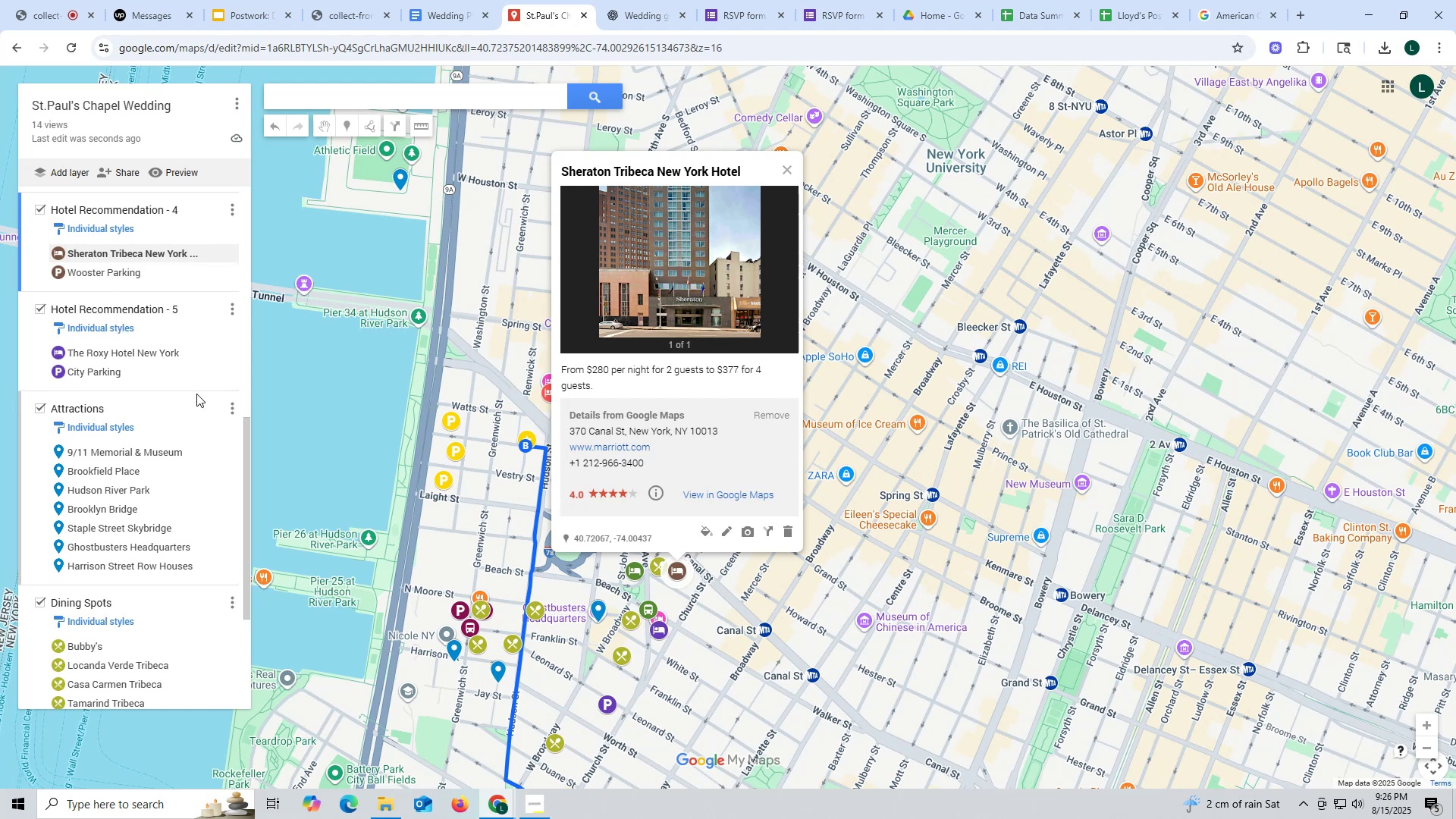 
wait(7.69)
 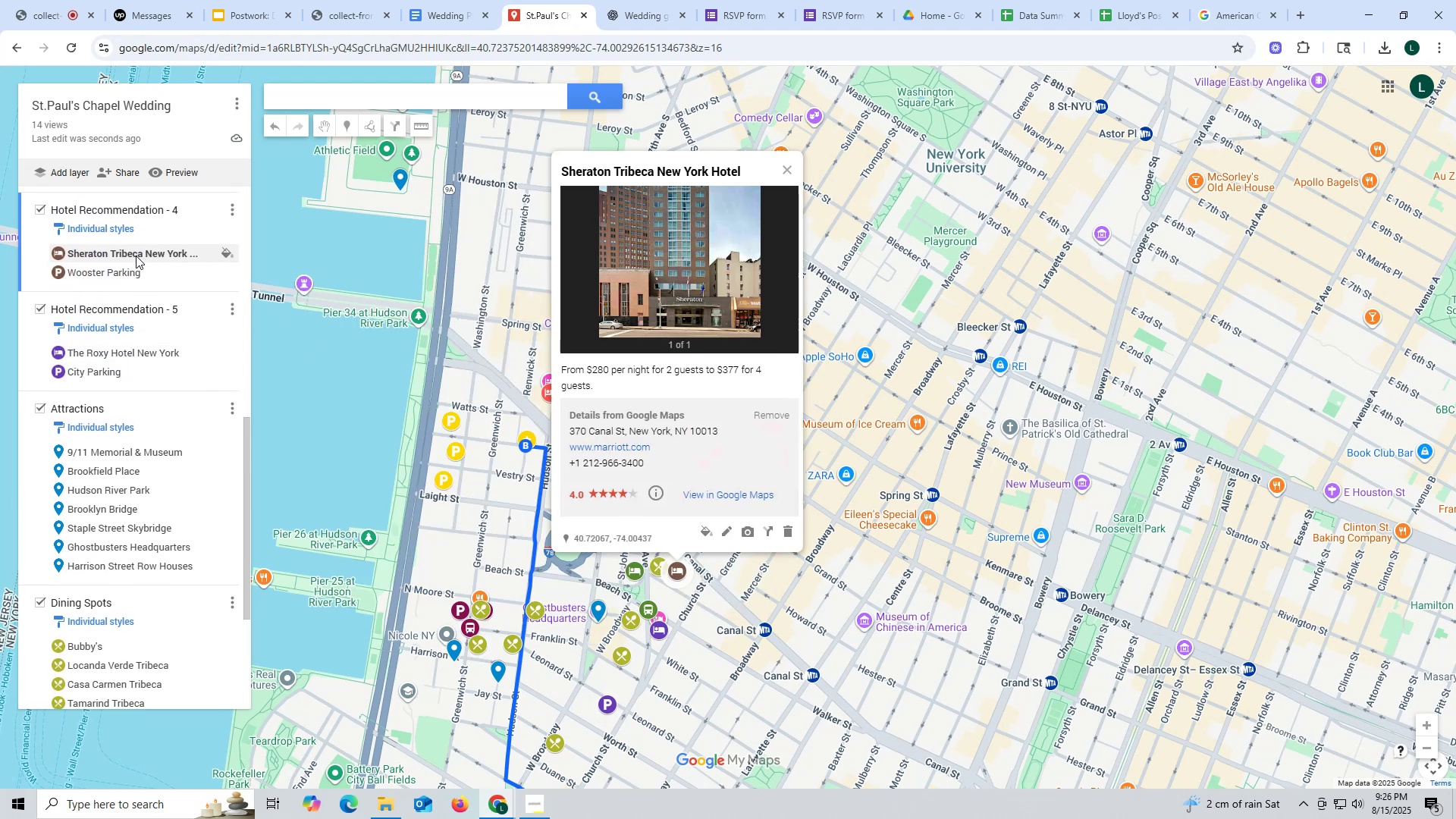 
scroll: coordinate [142, 278], scroll_direction: up, amount: 2.0
 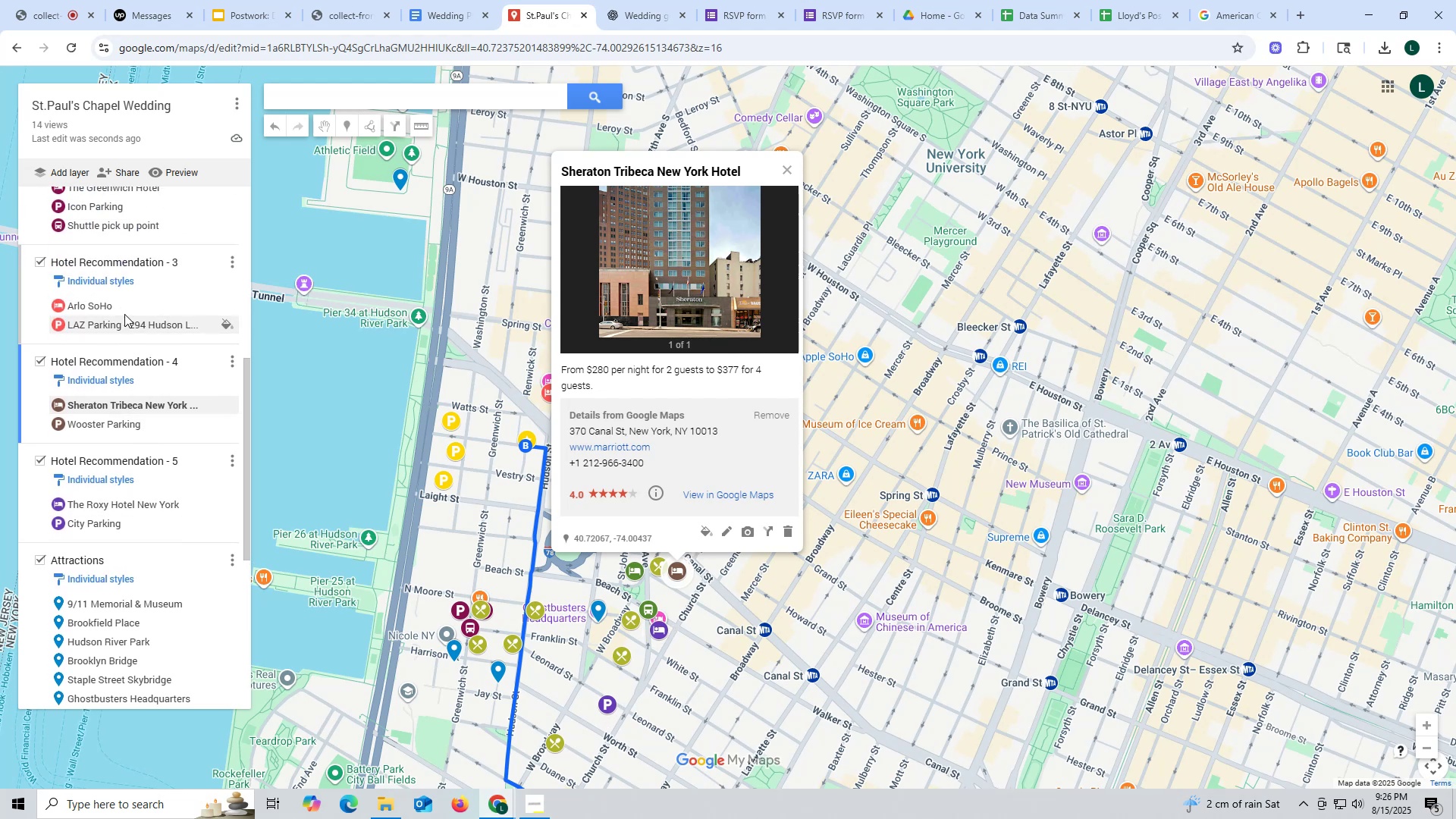 
left_click([122, 308])
 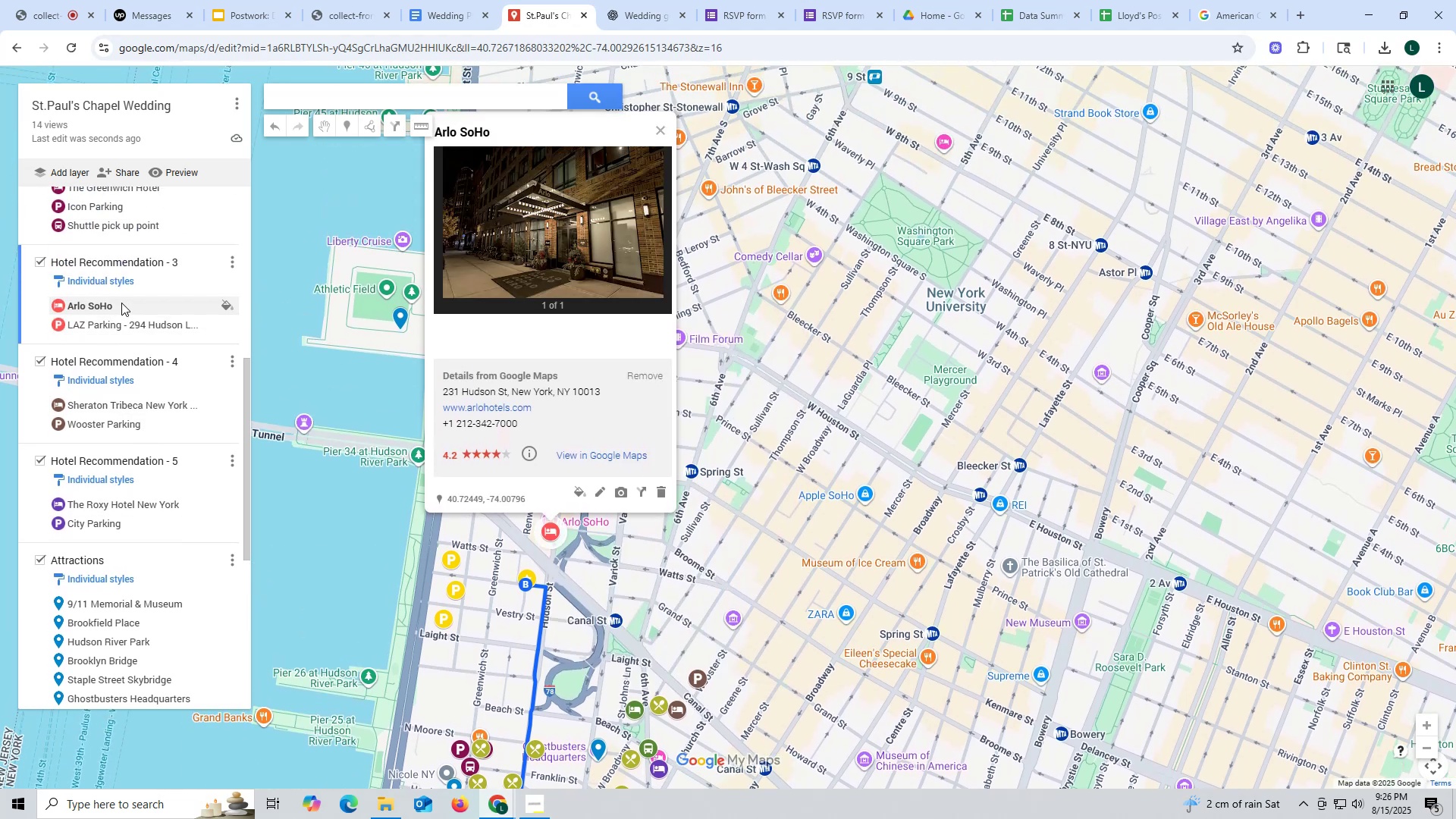 
scroll: coordinate [121, 301], scroll_direction: up, amount: 1.0
 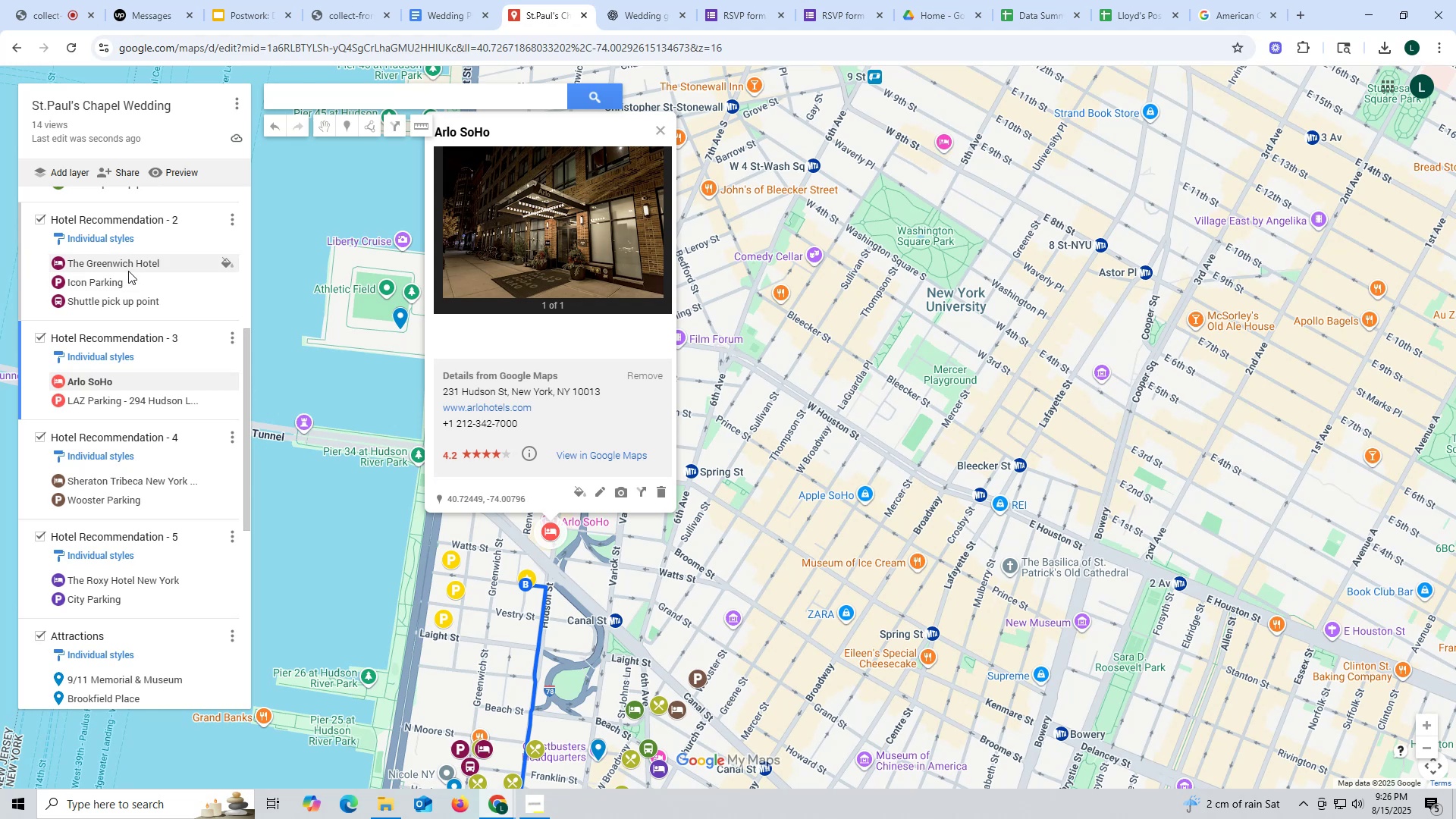 
left_click([128, 268])
 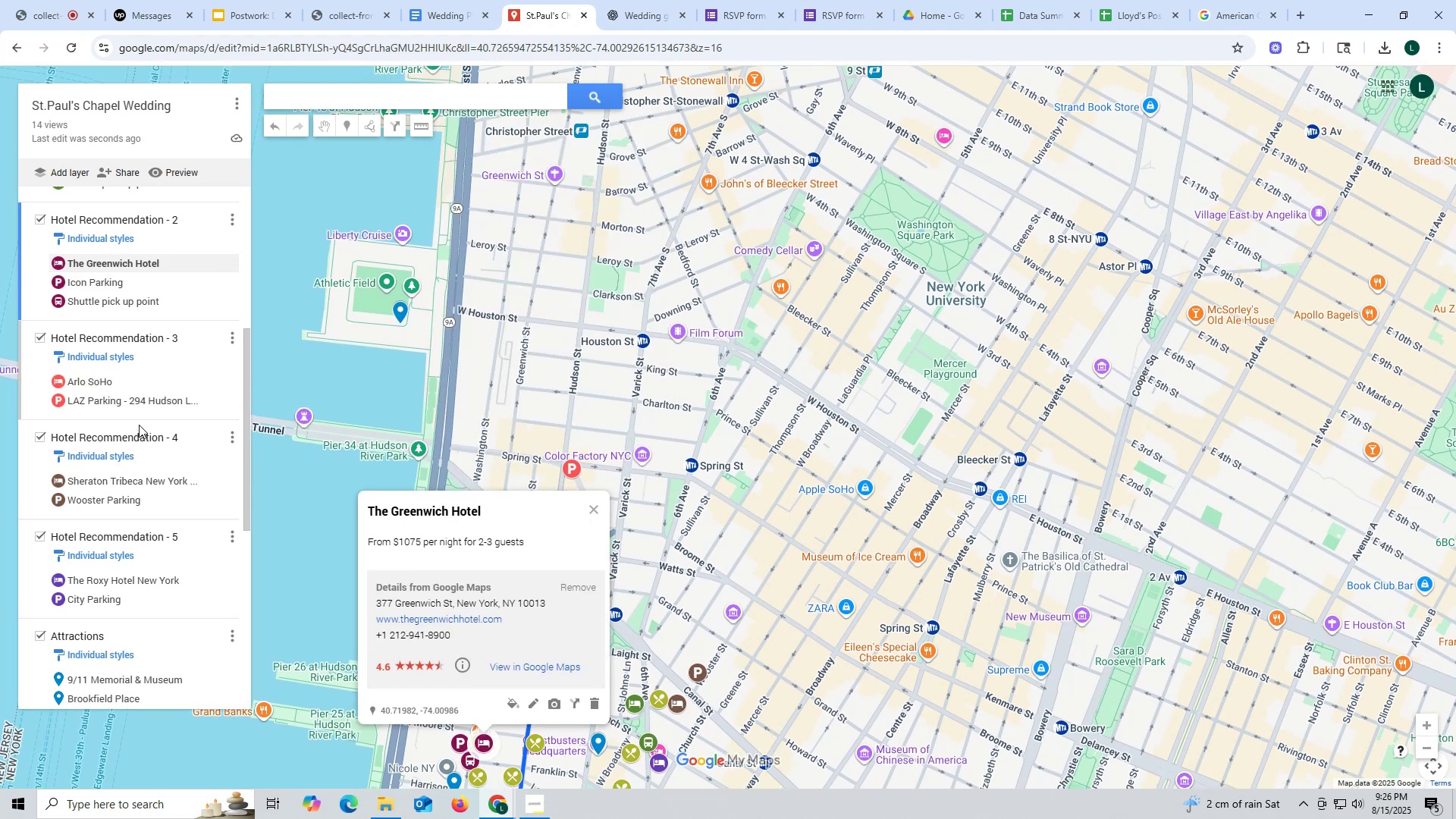 
scroll: coordinate [137, 422], scroll_direction: up, amount: 2.0
 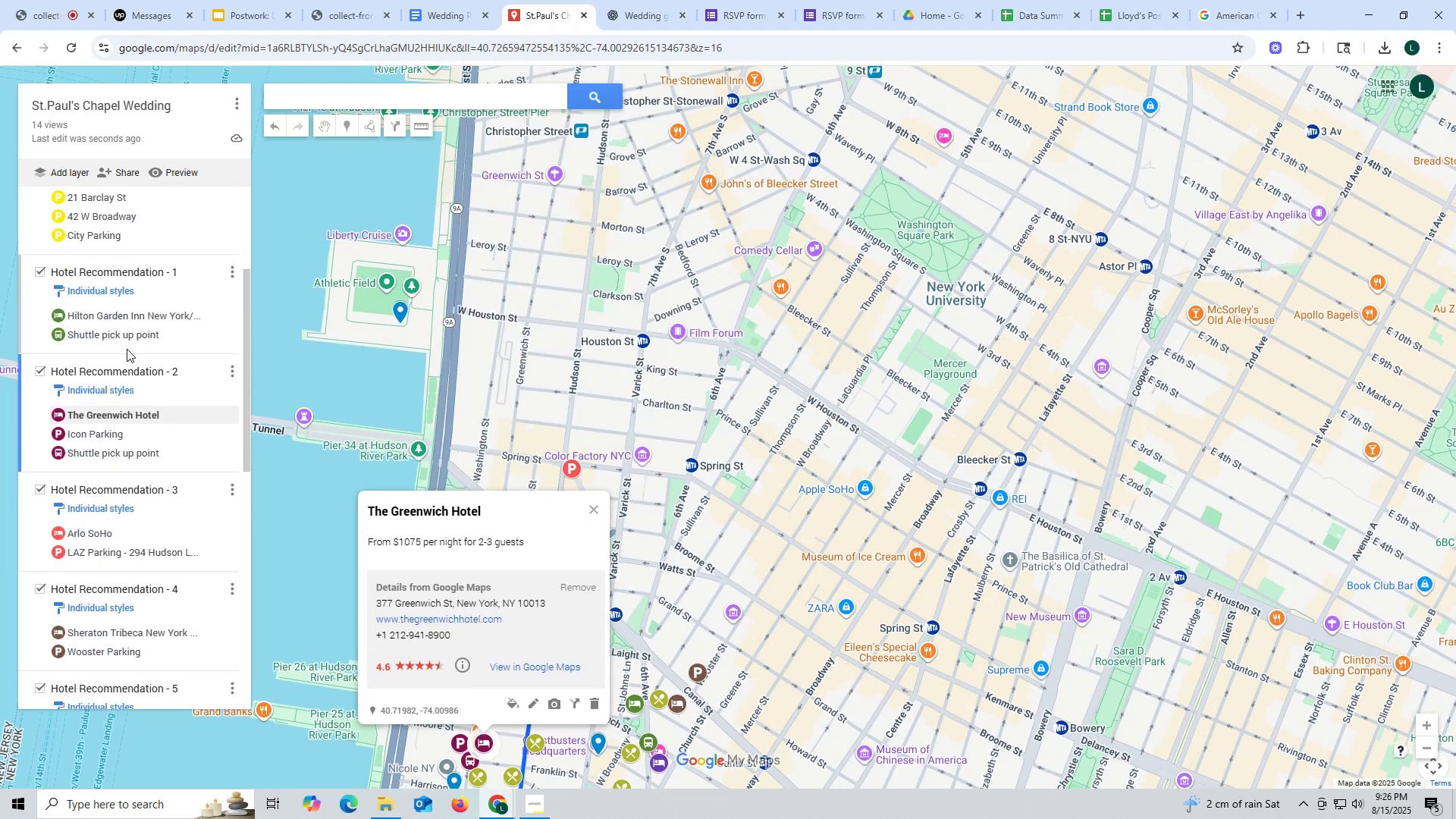 
left_click([127, 323])
 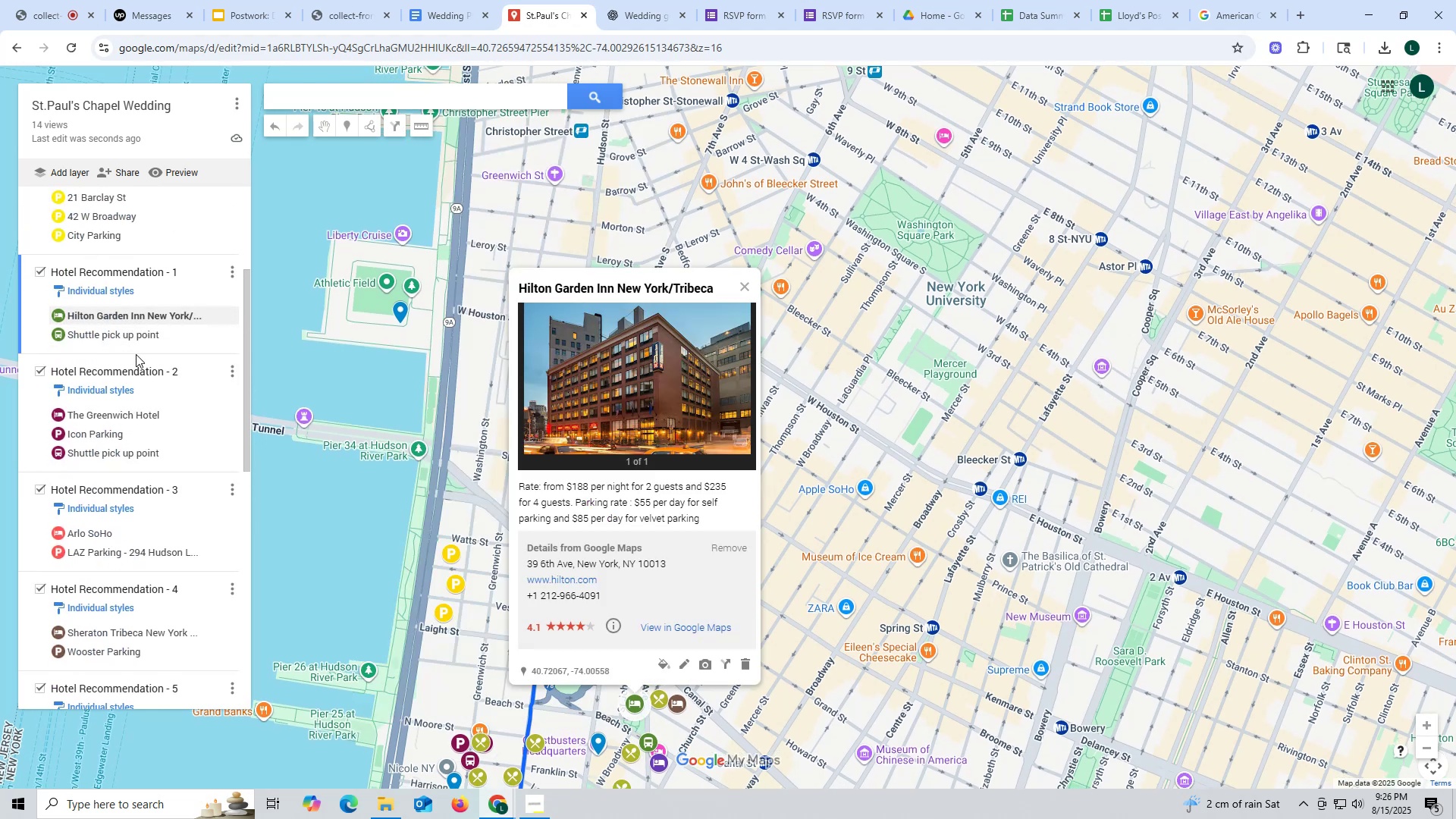 
left_click([130, 416])
 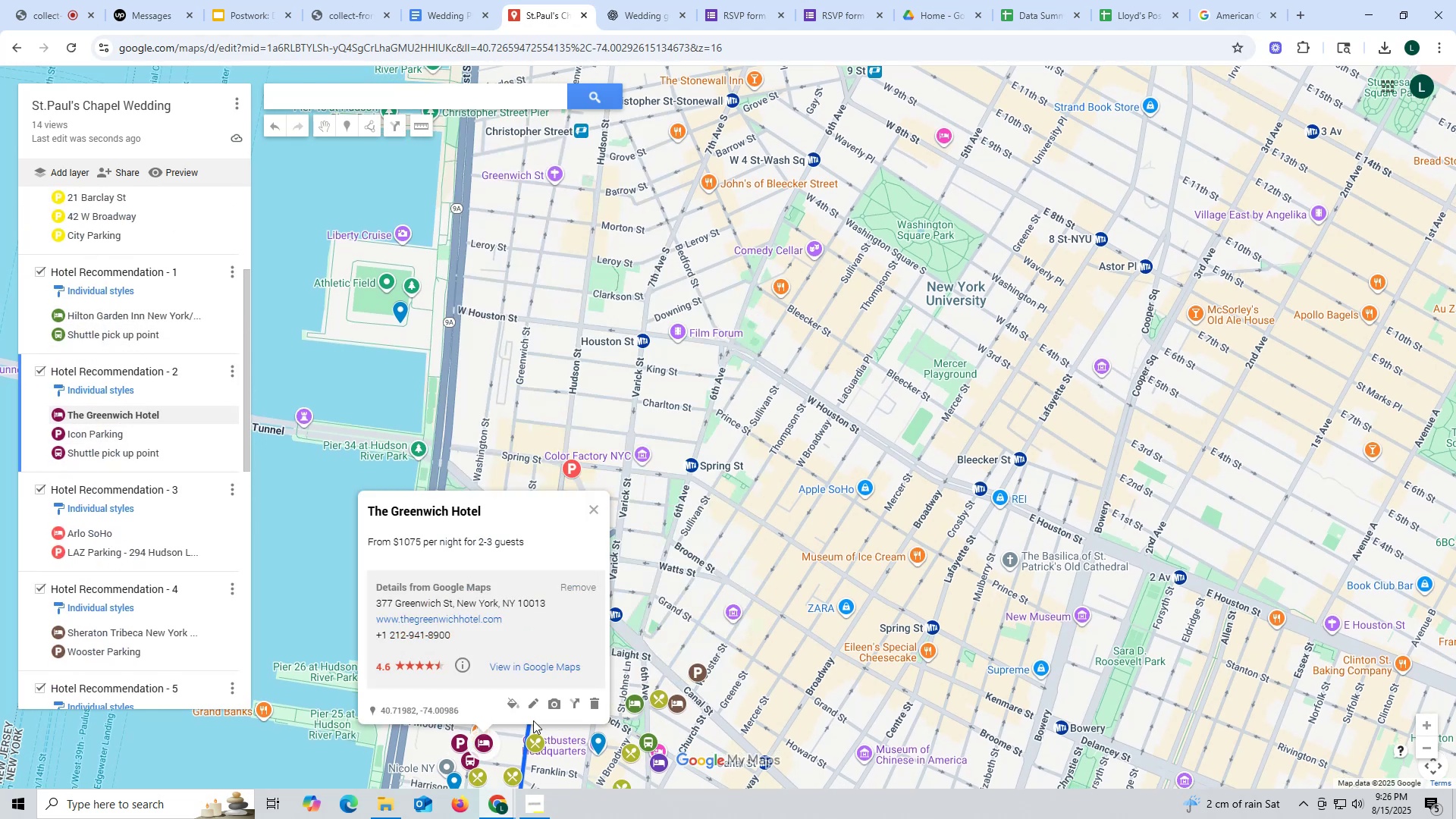 
scroll: coordinate [510, 727], scroll_direction: up, amount: 2.0
 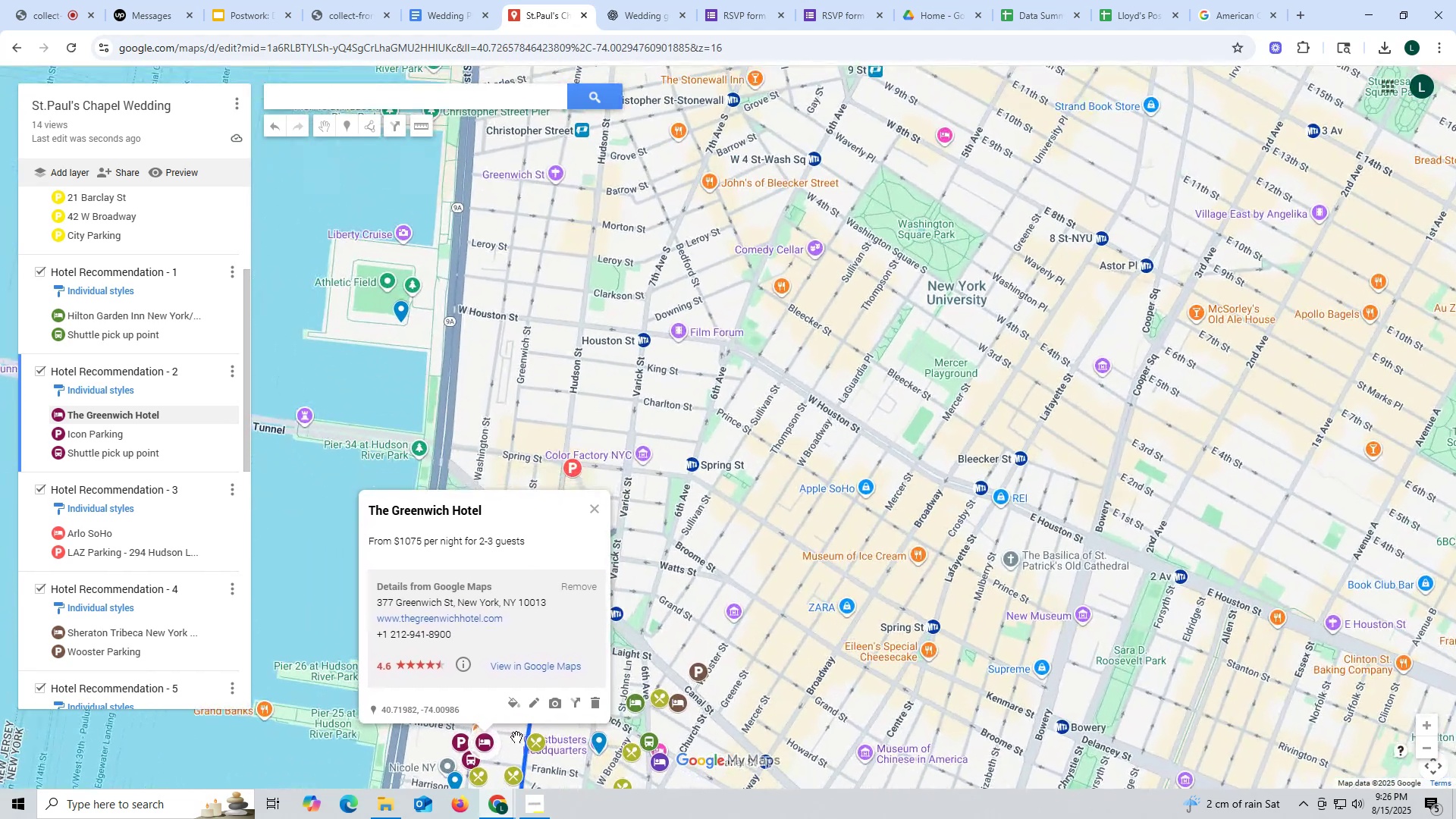 
left_click_drag(start_coordinate=[510, 747], to_coordinate=[579, 555])
 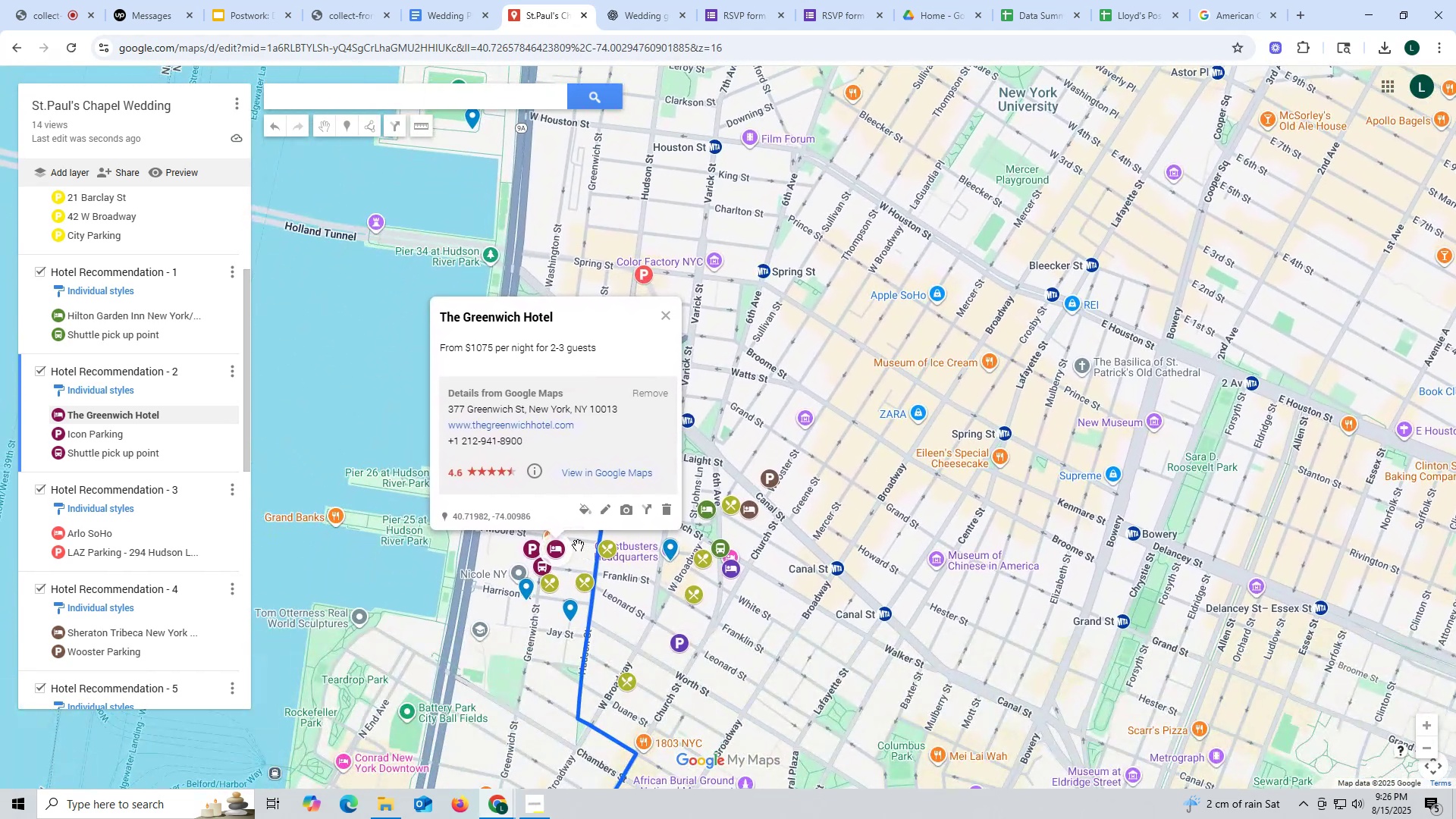 
scroll: coordinate [598, 480], scroll_direction: up, amount: 12.0
 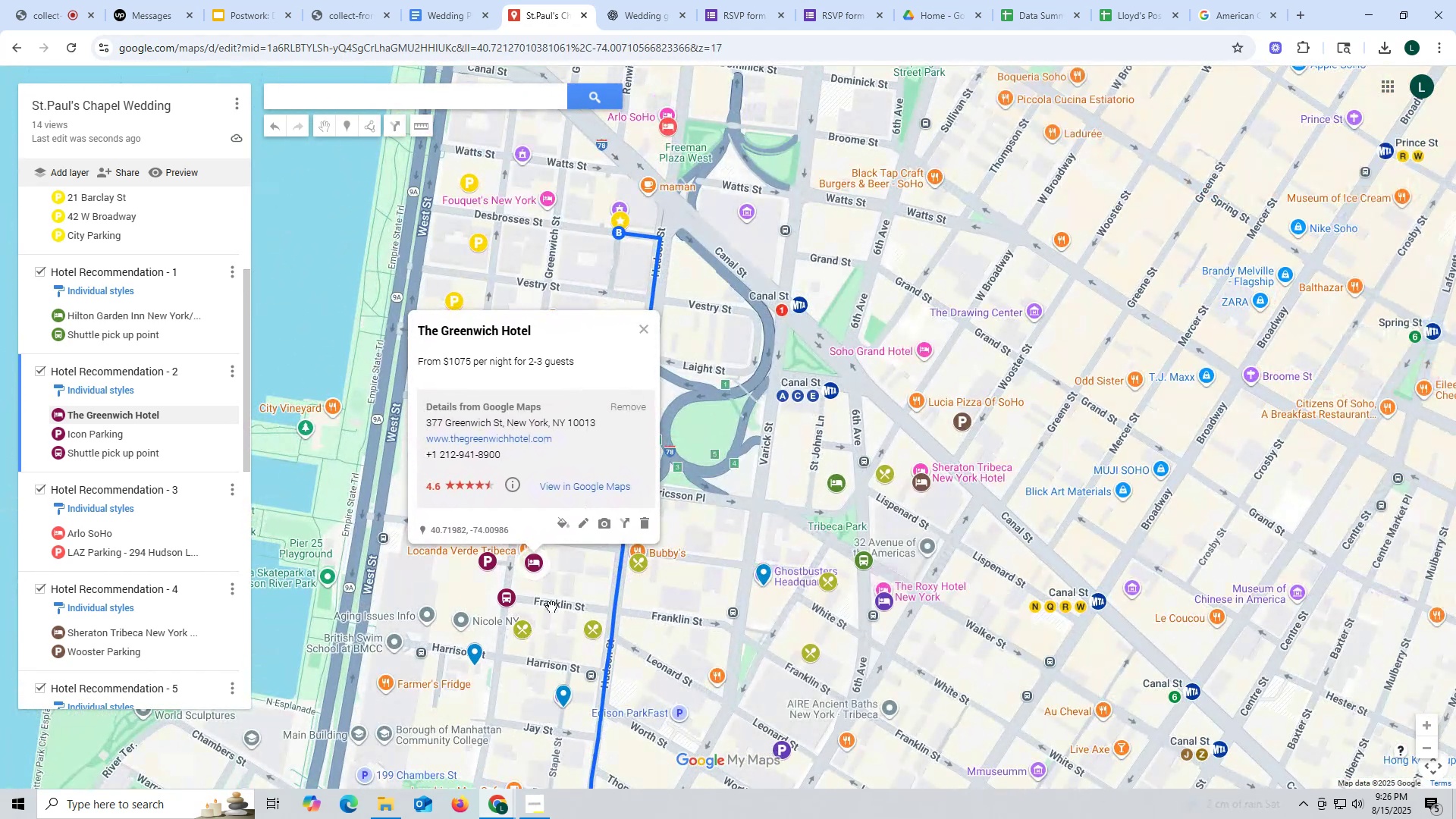 
left_click_drag(start_coordinate=[566, 576], to_coordinate=[573, 565])
 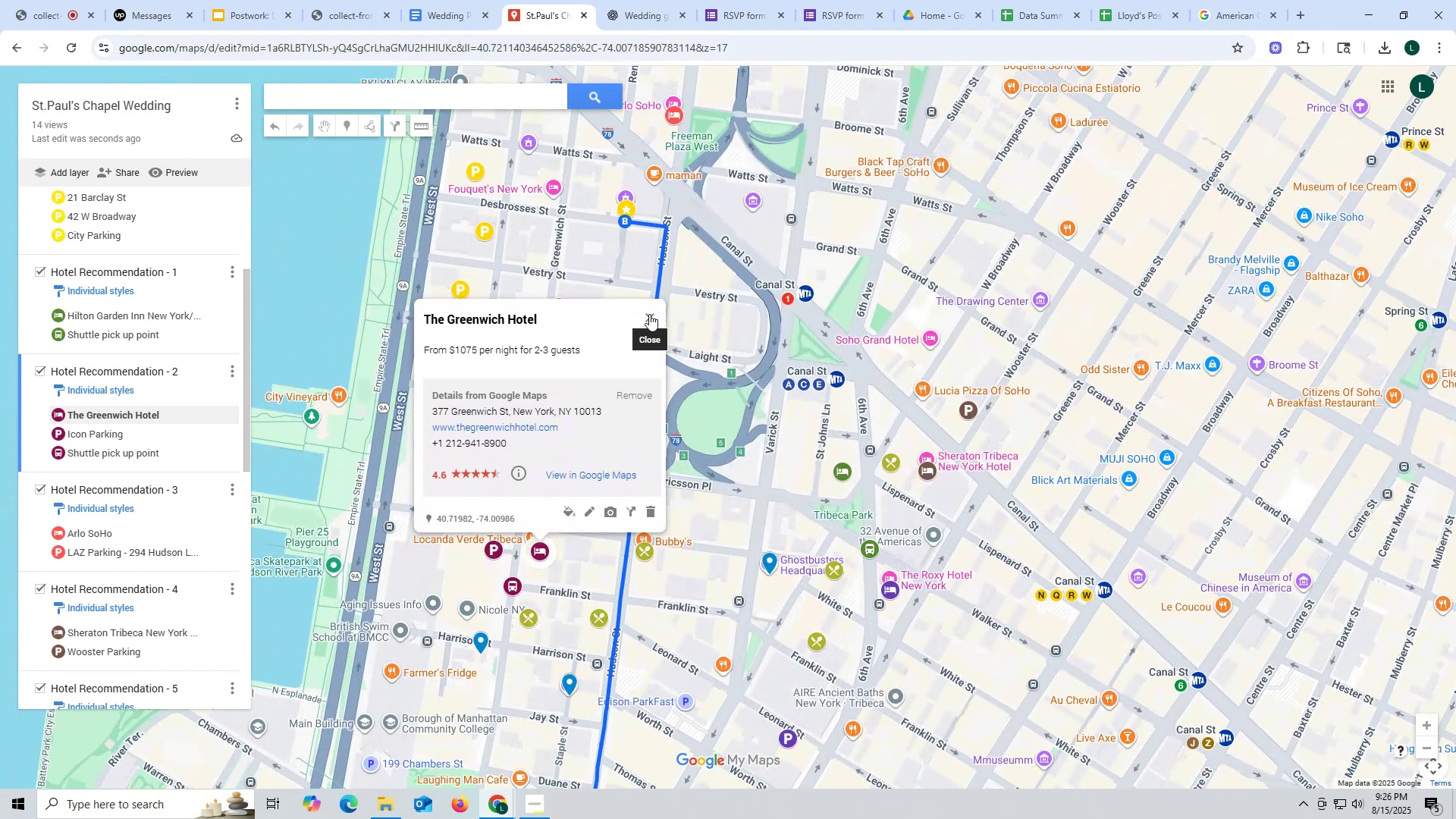 
left_click([649, 314])
 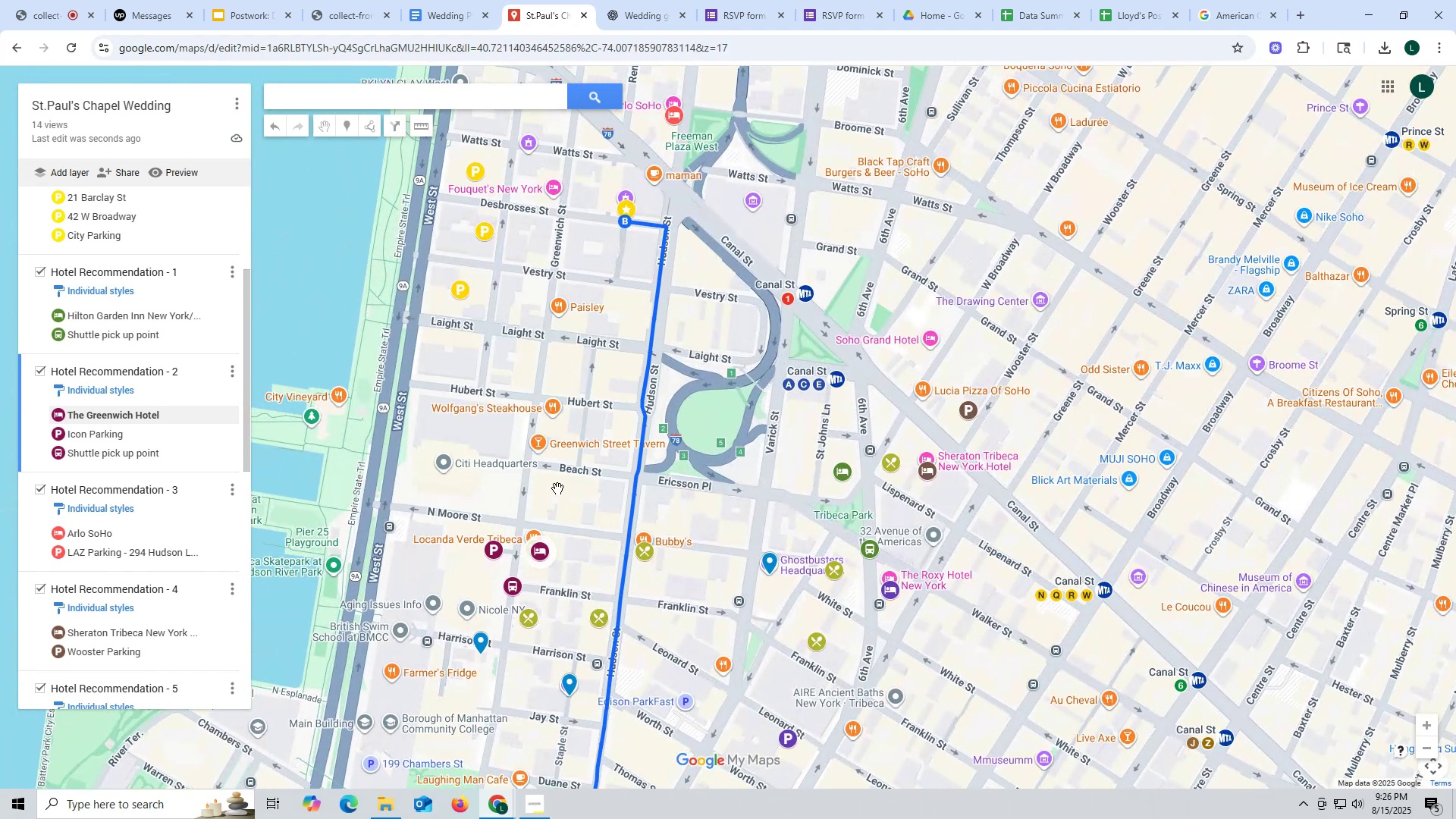 
scroll: coordinate [547, 533], scroll_direction: up, amount: 16.0
 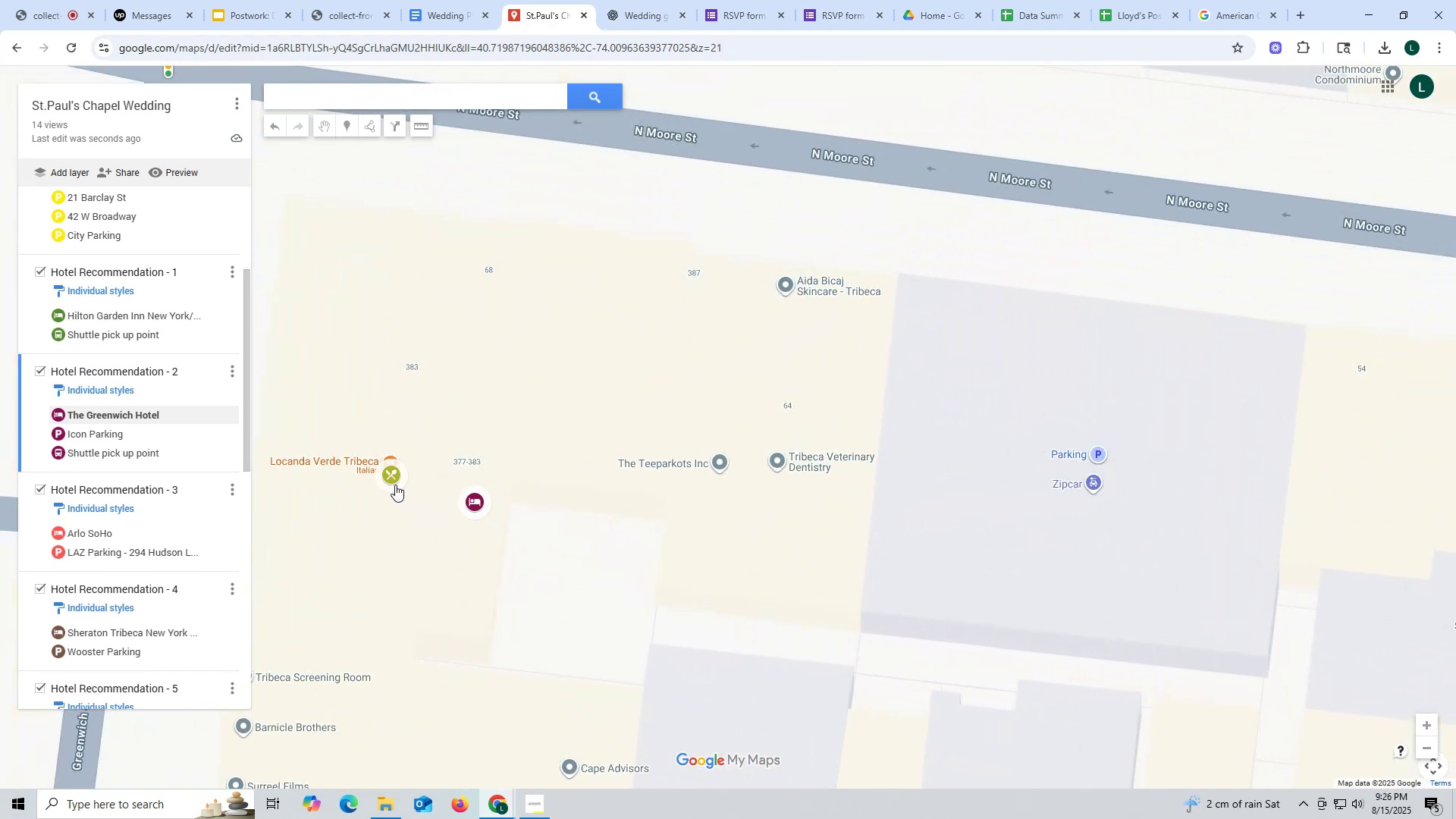 
scroll: coordinate [425, 529], scroll_direction: down, amount: 3.0
 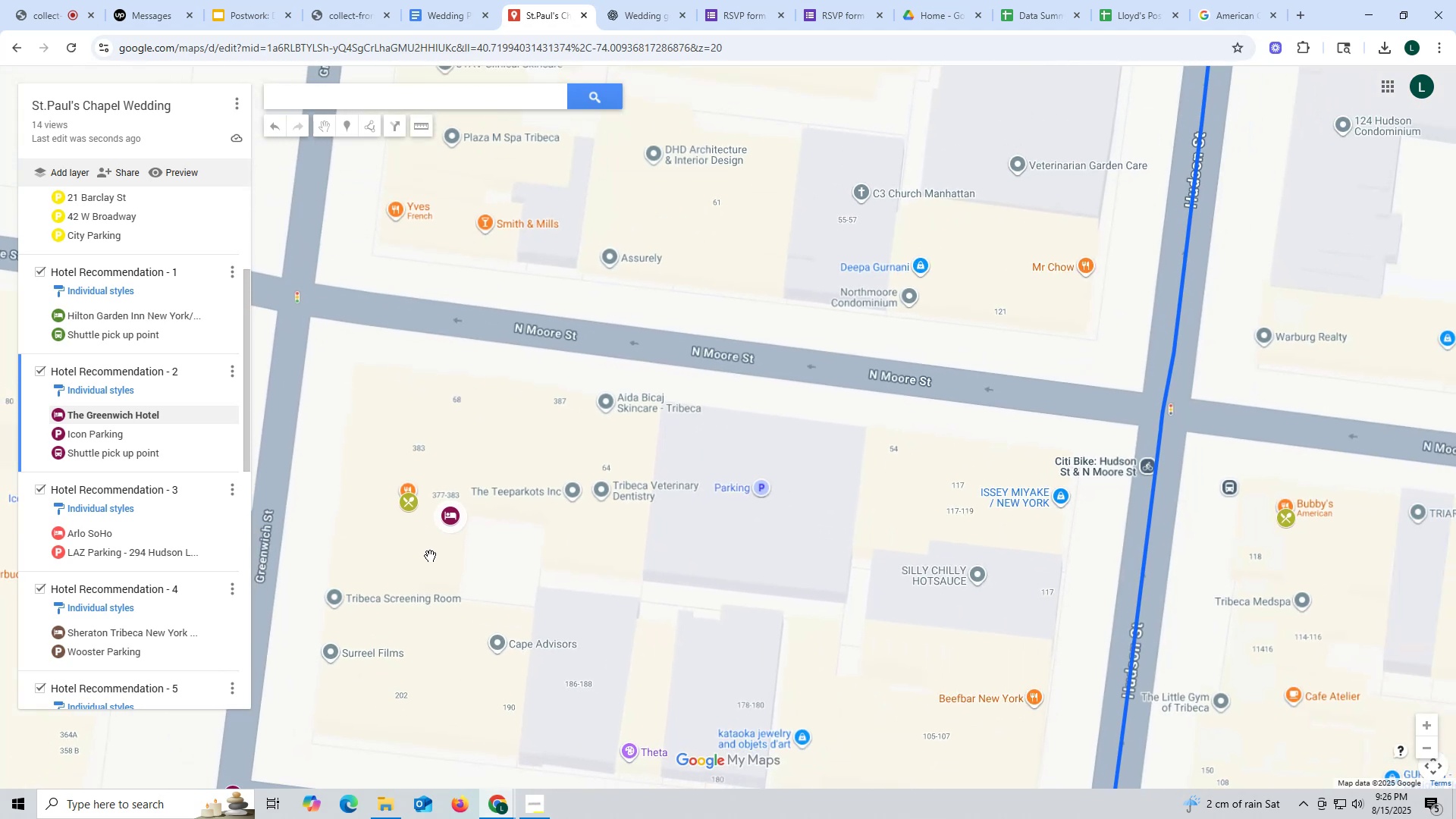 
left_click_drag(start_coordinate=[428, 570], to_coordinate=[567, 512])
 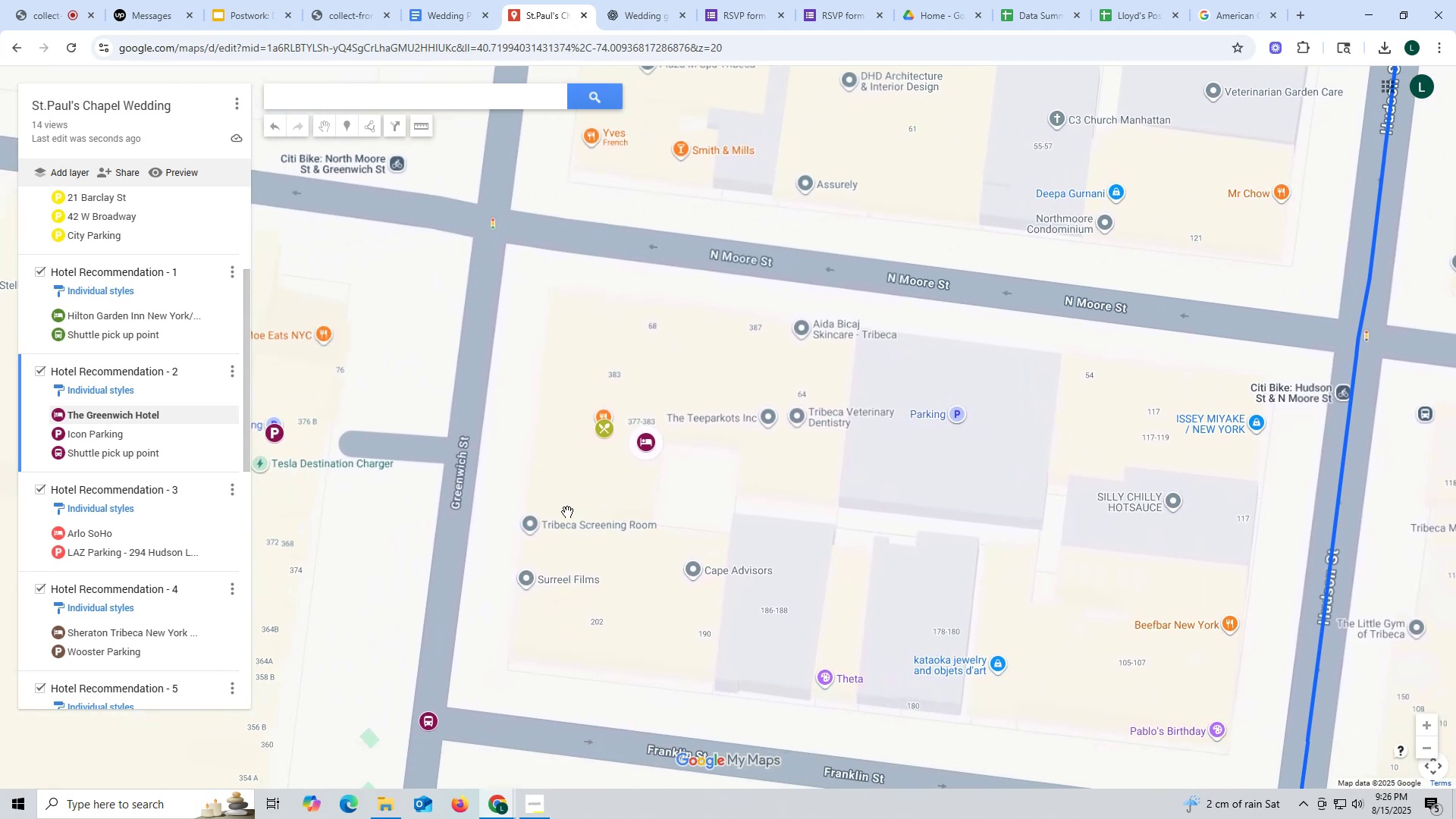 
scroll: coordinate [567, 512], scroll_direction: down, amount: 3.0
 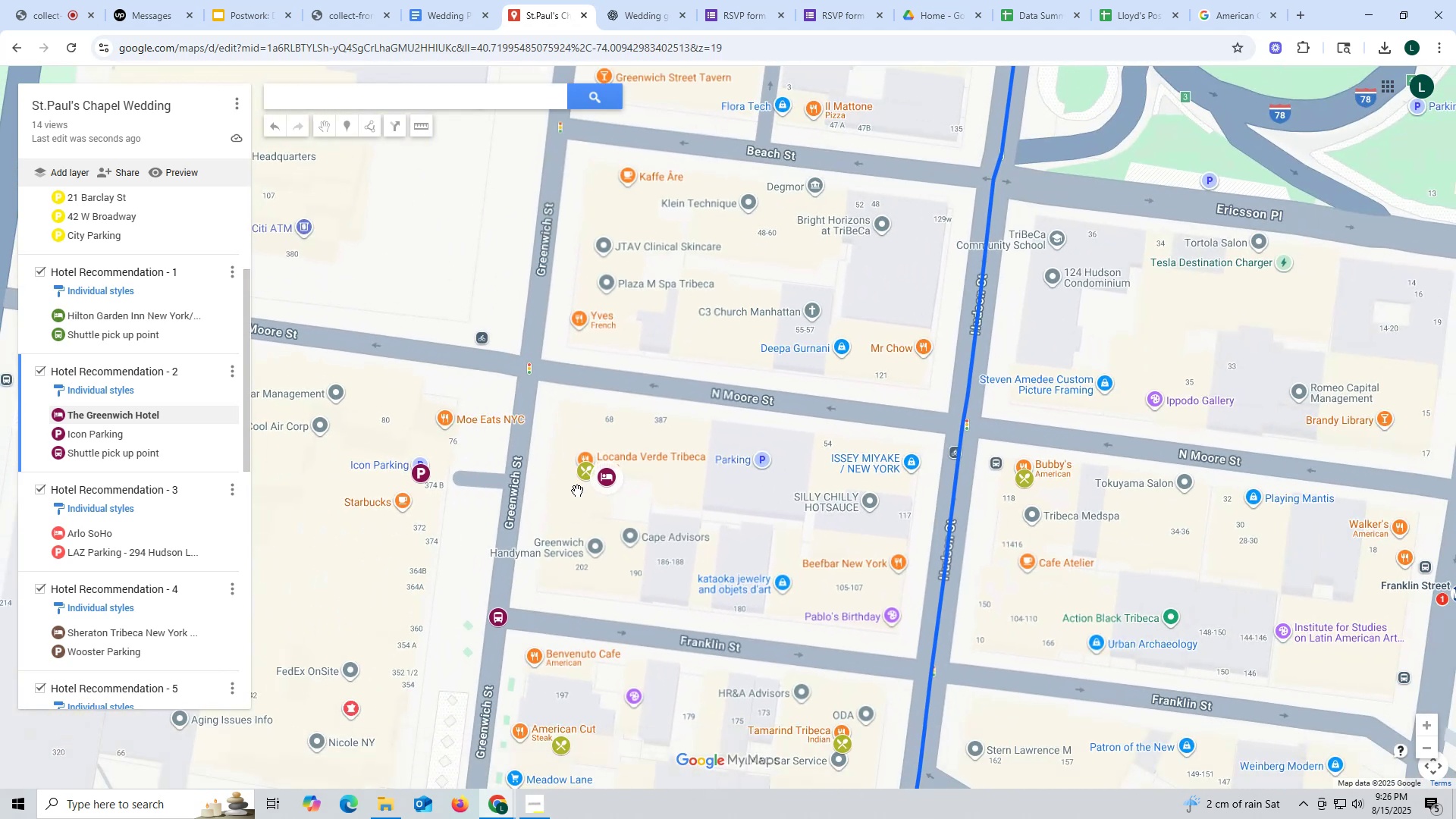 
scroll: coordinate [599, 468], scroll_direction: up, amount: 12.0
 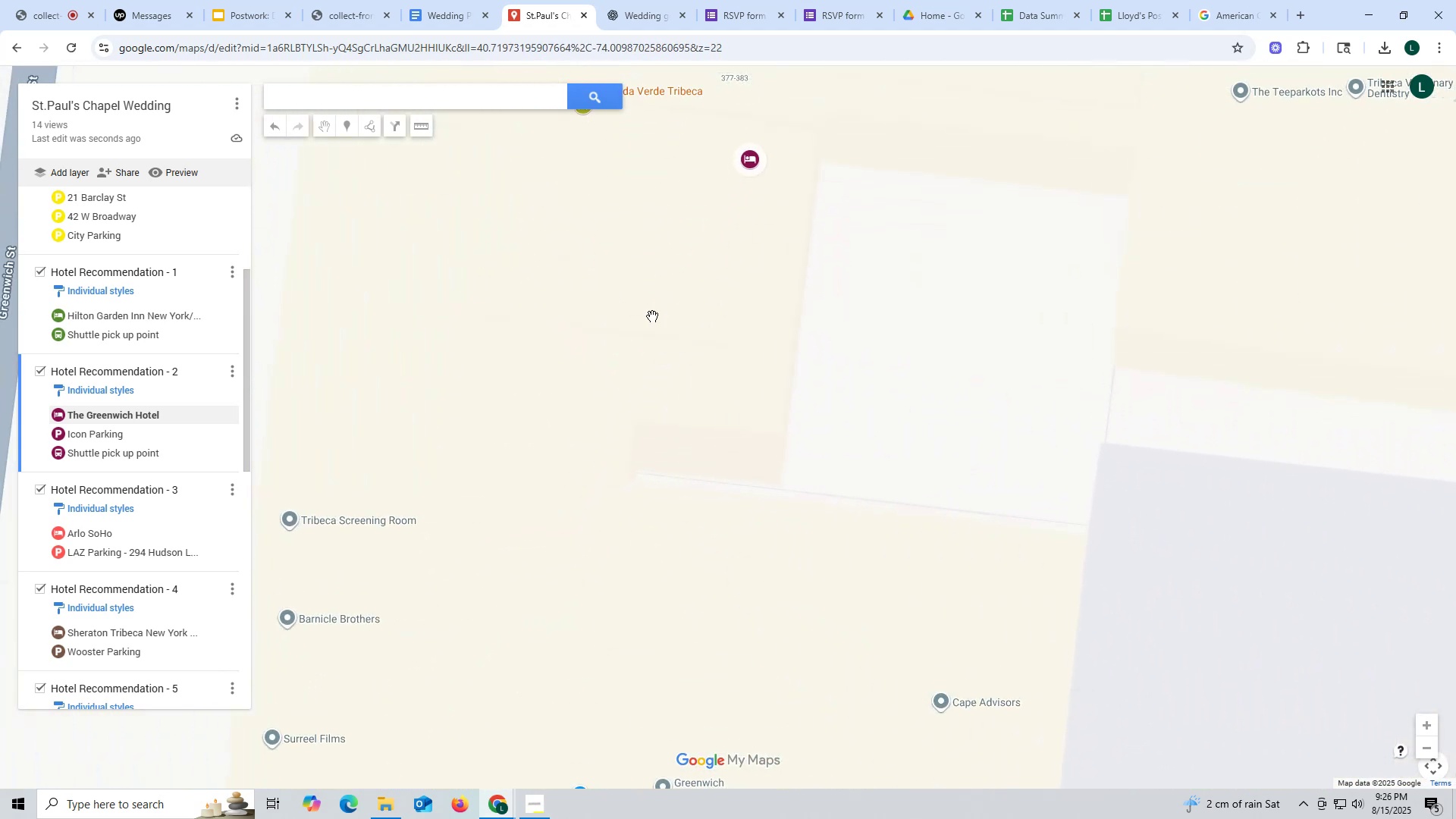 
left_click_drag(start_coordinate=[682, 265], to_coordinate=[725, 455])
 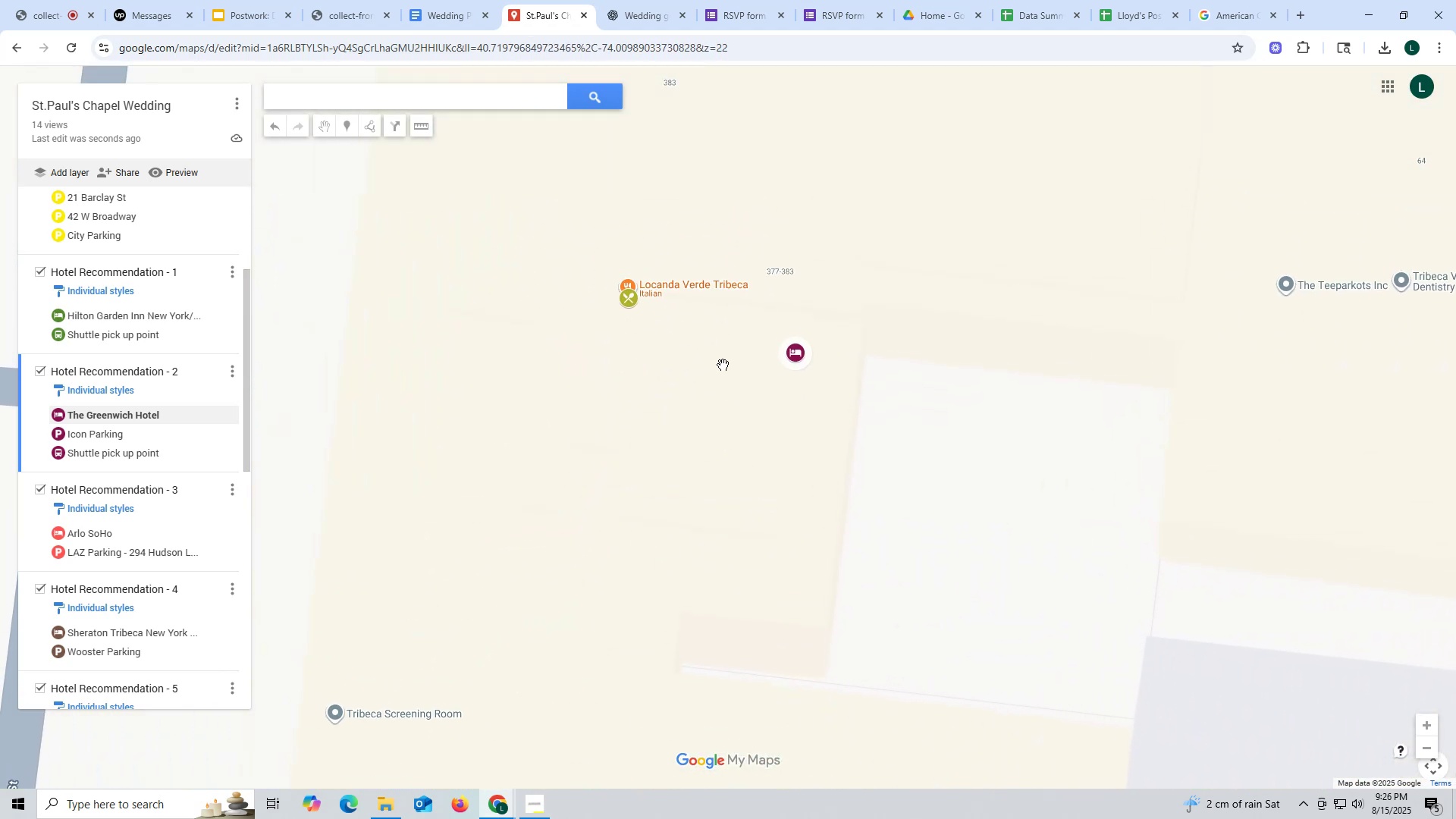 
left_click([723, 365])
 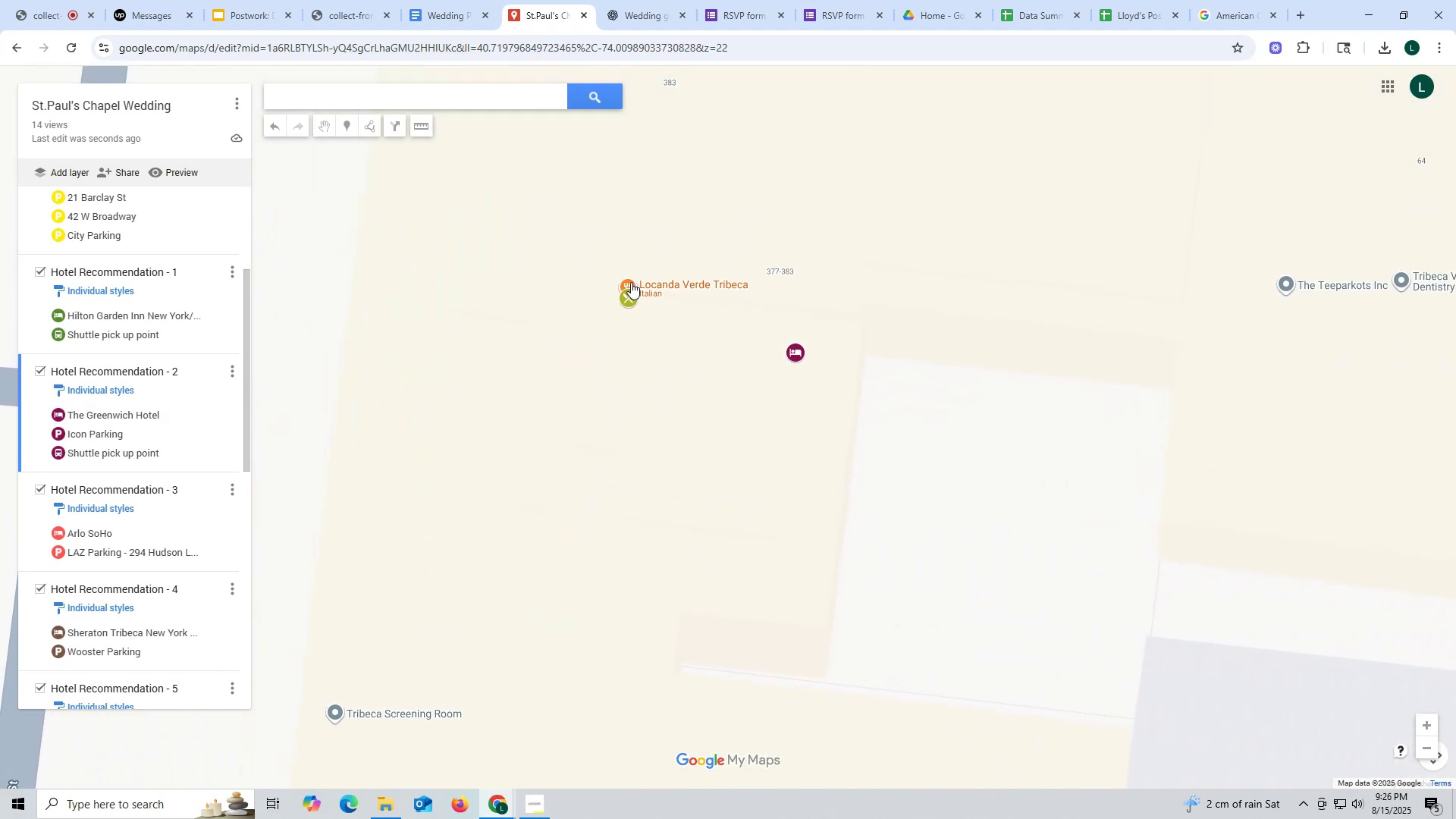 
left_click([628, 281])
 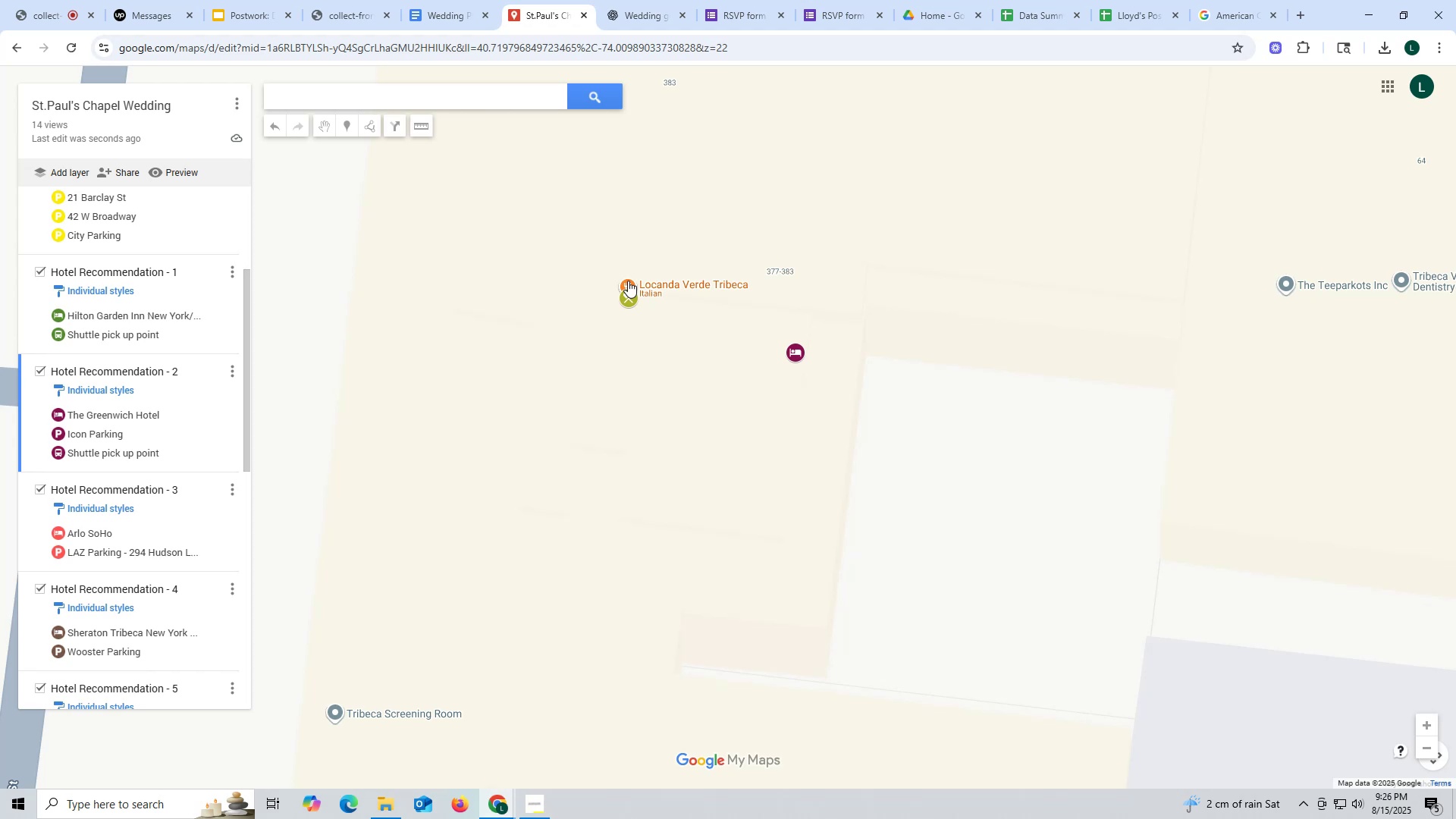 
mouse_move([635, 284])
 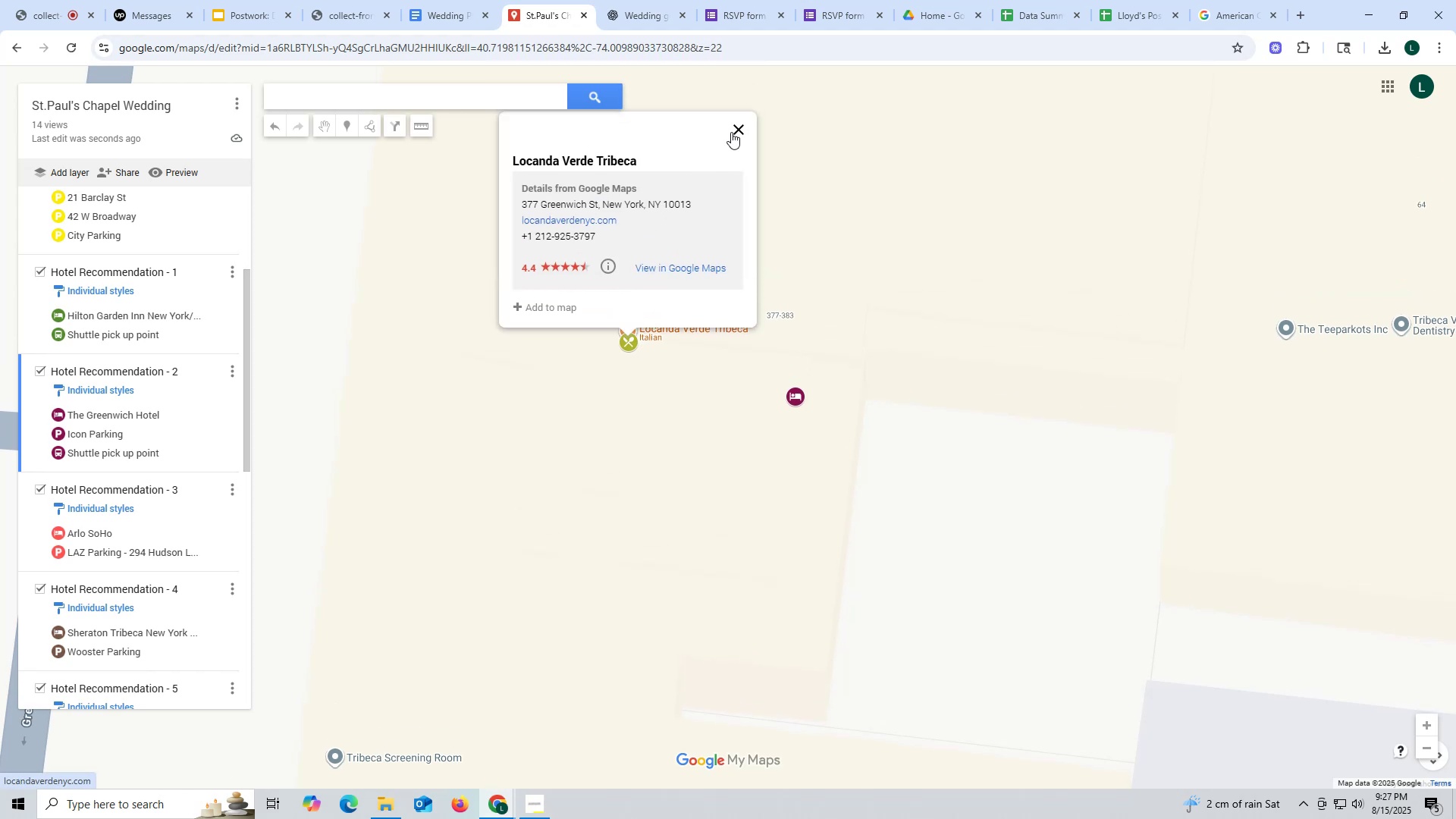 
left_click([739, 127])
 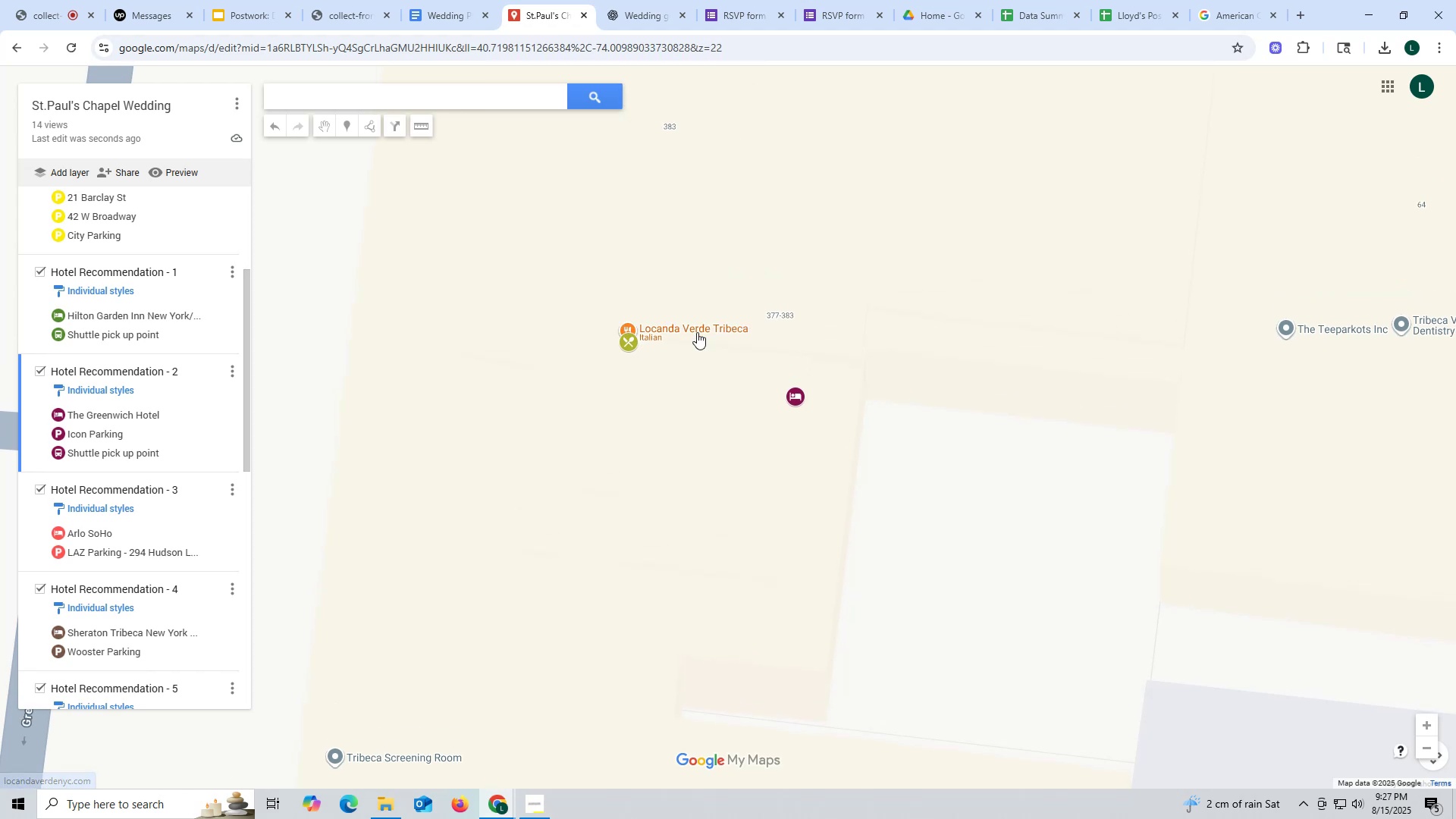 
scroll: coordinate [698, 333], scroll_direction: down, amount: 14.0
 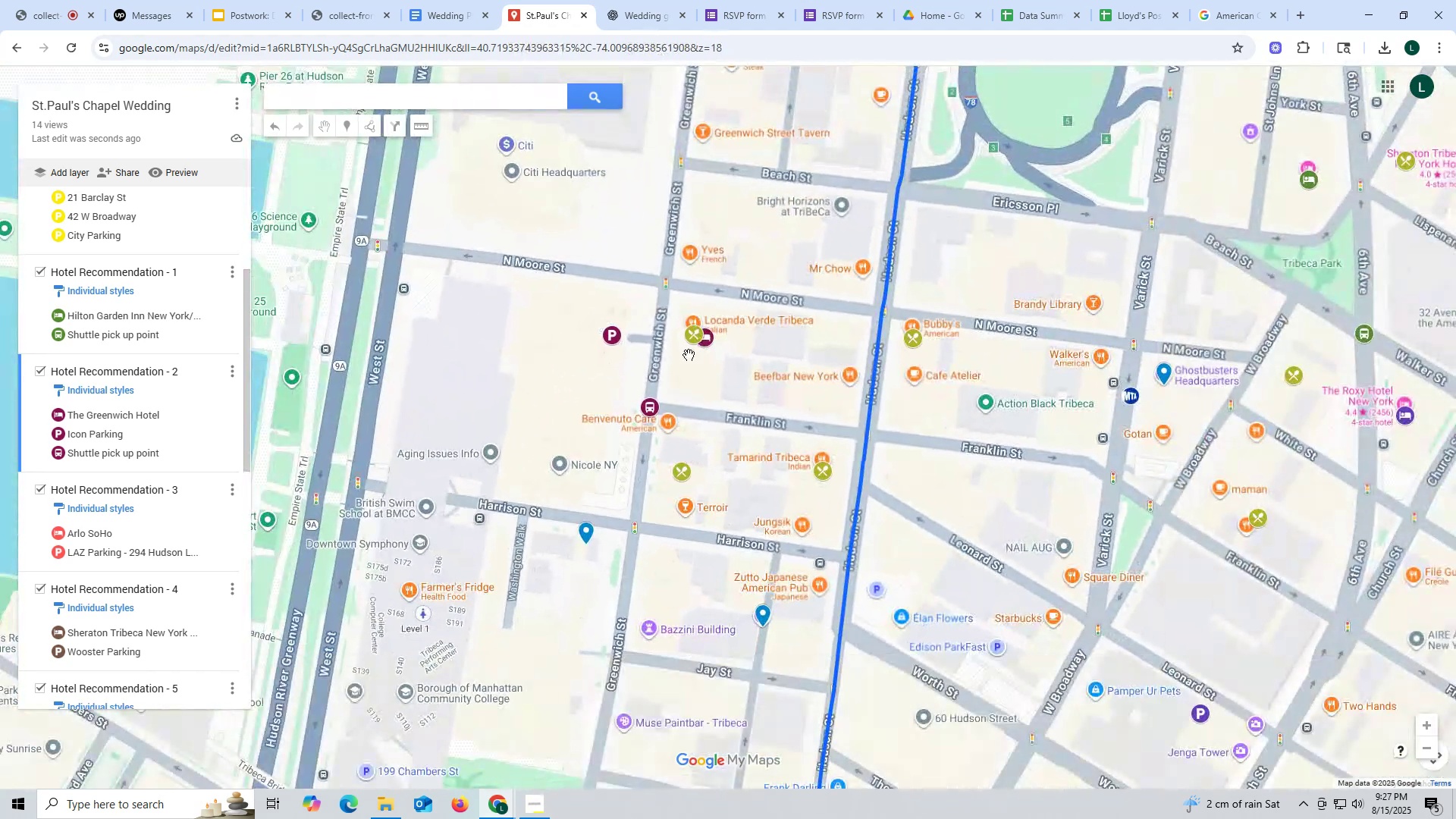 
scroll: coordinate [717, 400], scroll_direction: up, amount: 2.0
 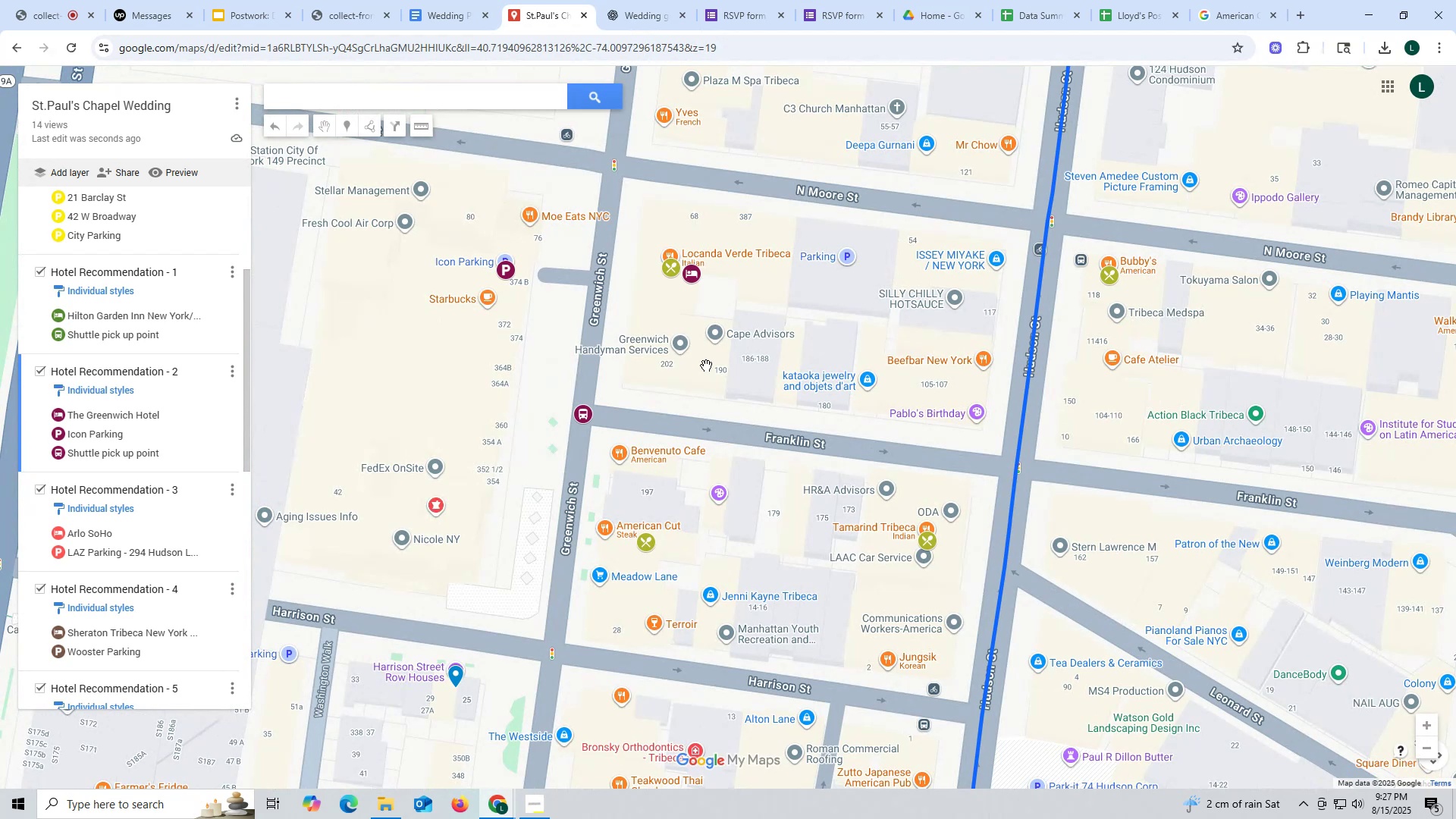 
wait(9.41)
 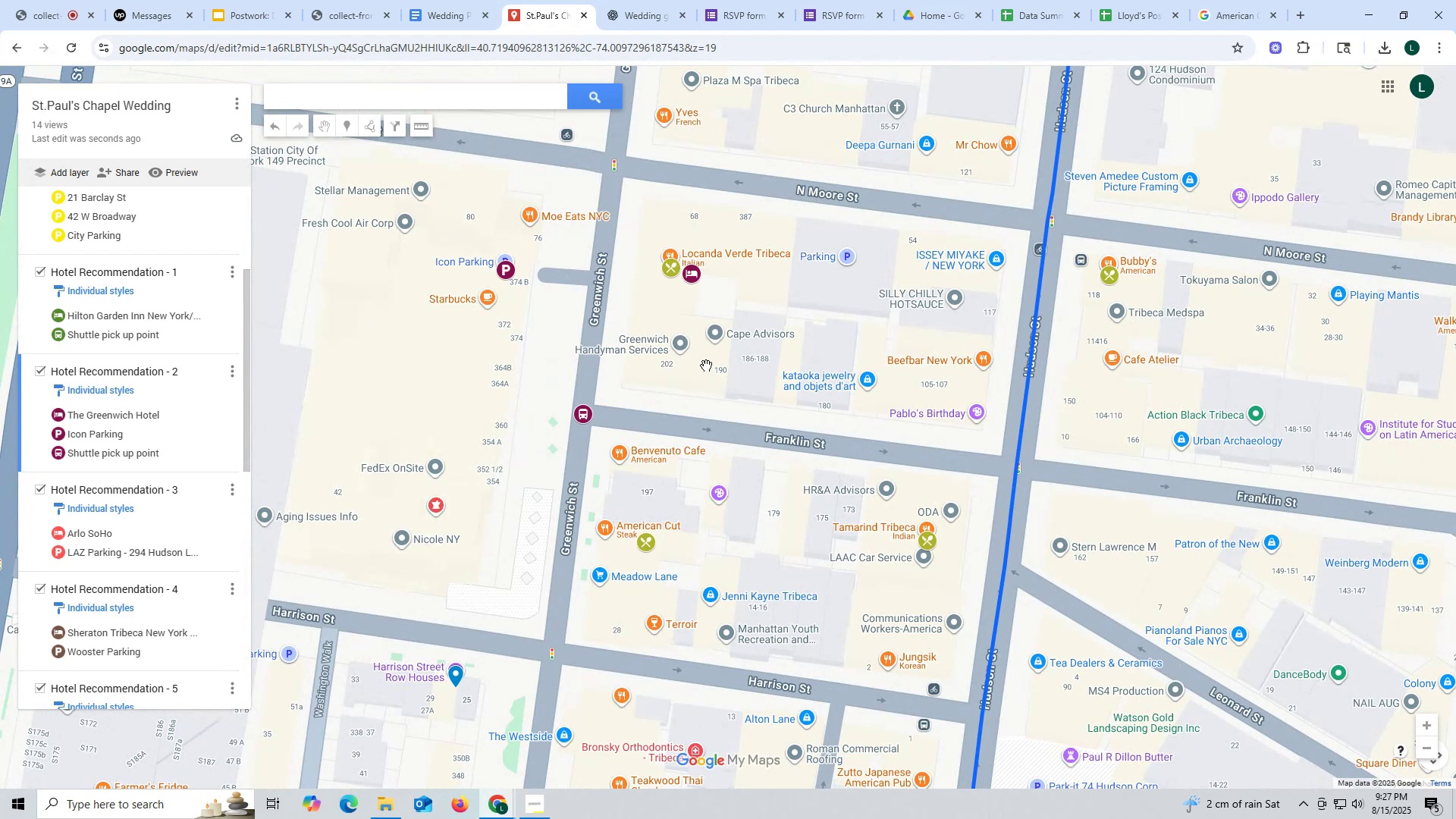 
scroll: coordinate [719, 484], scroll_direction: down, amount: 5.0
 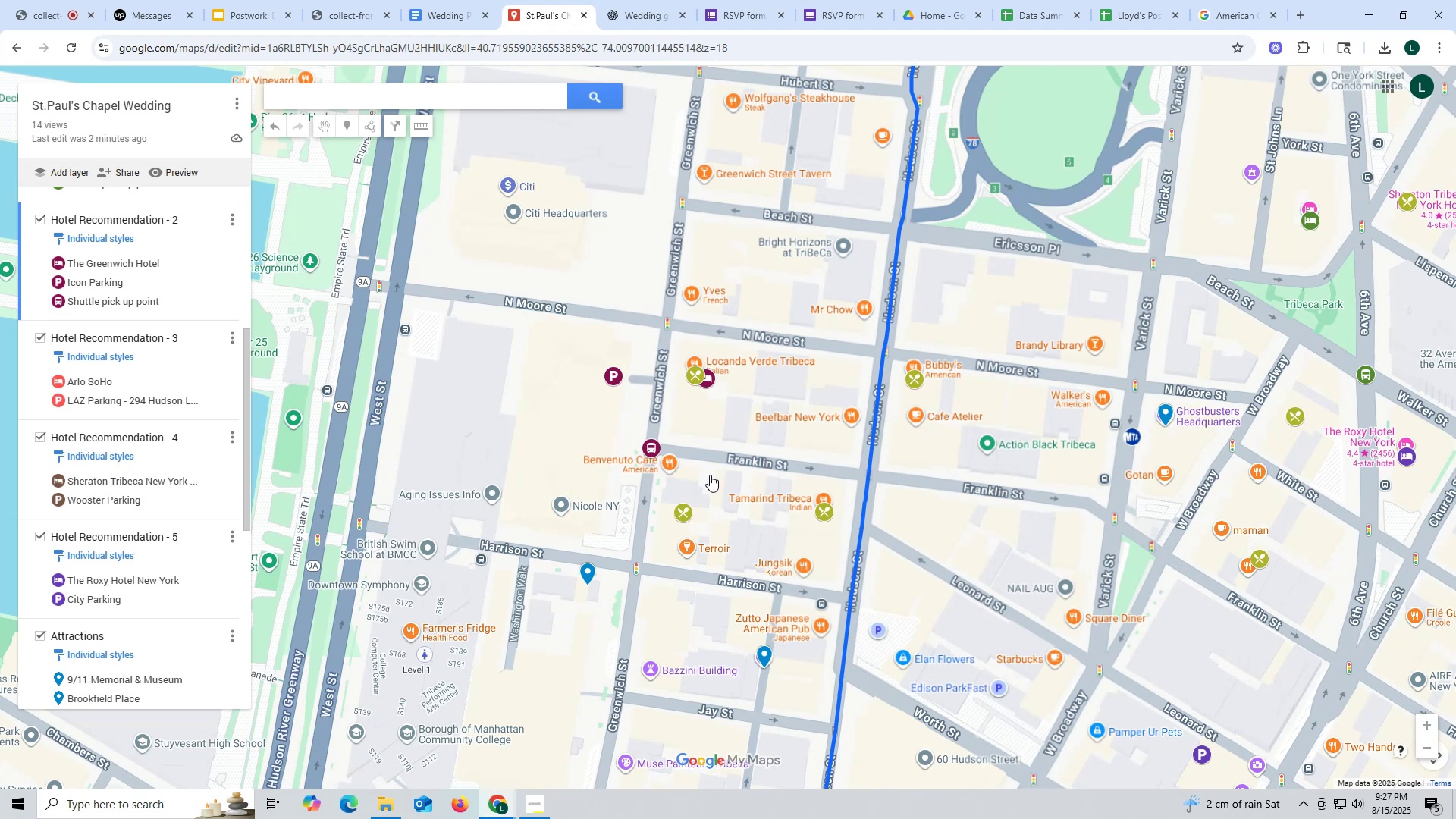 
wait(15.64)
 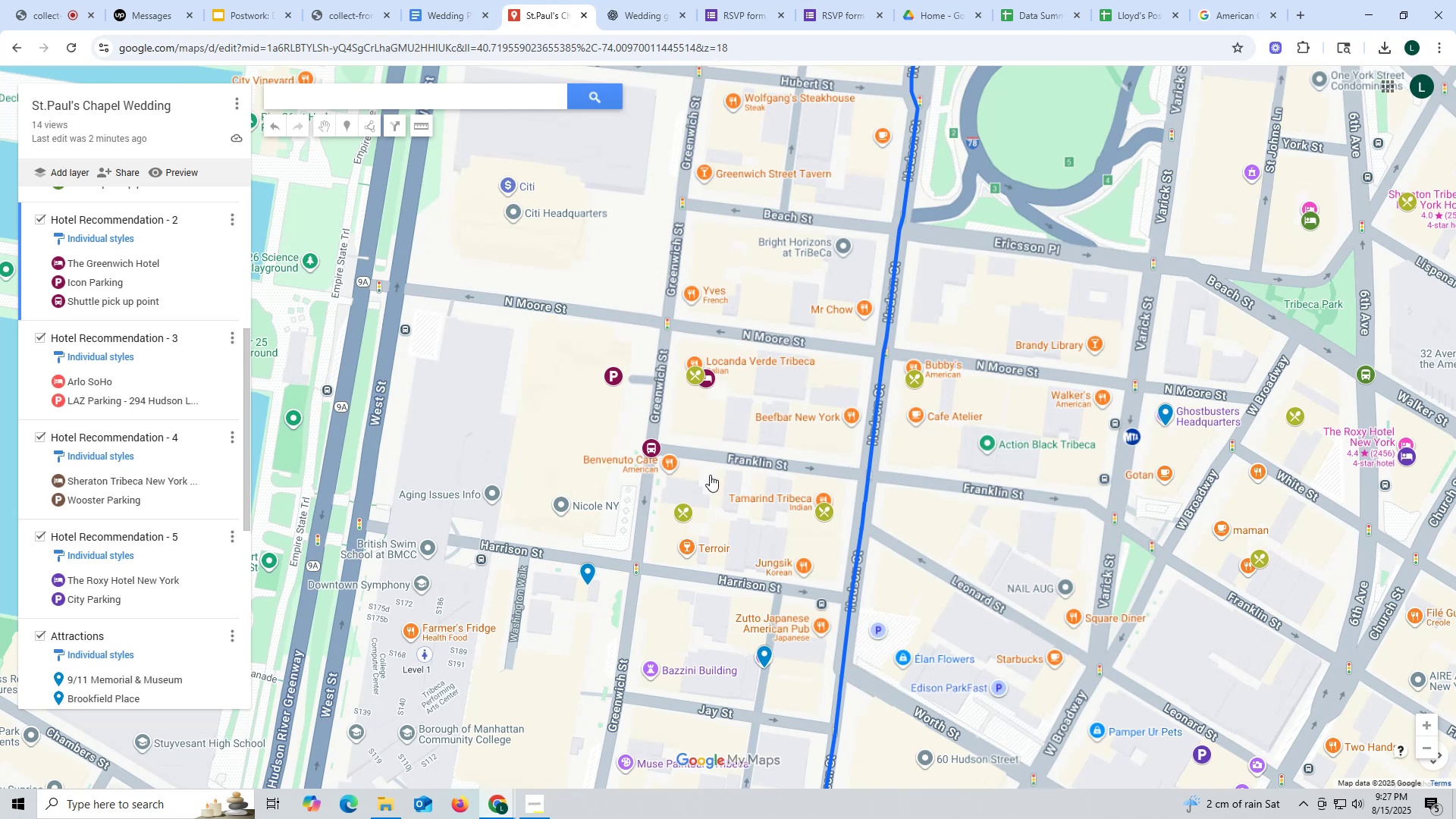 
scroll: coordinate [959, 602], scroll_direction: down, amount: 5.0
 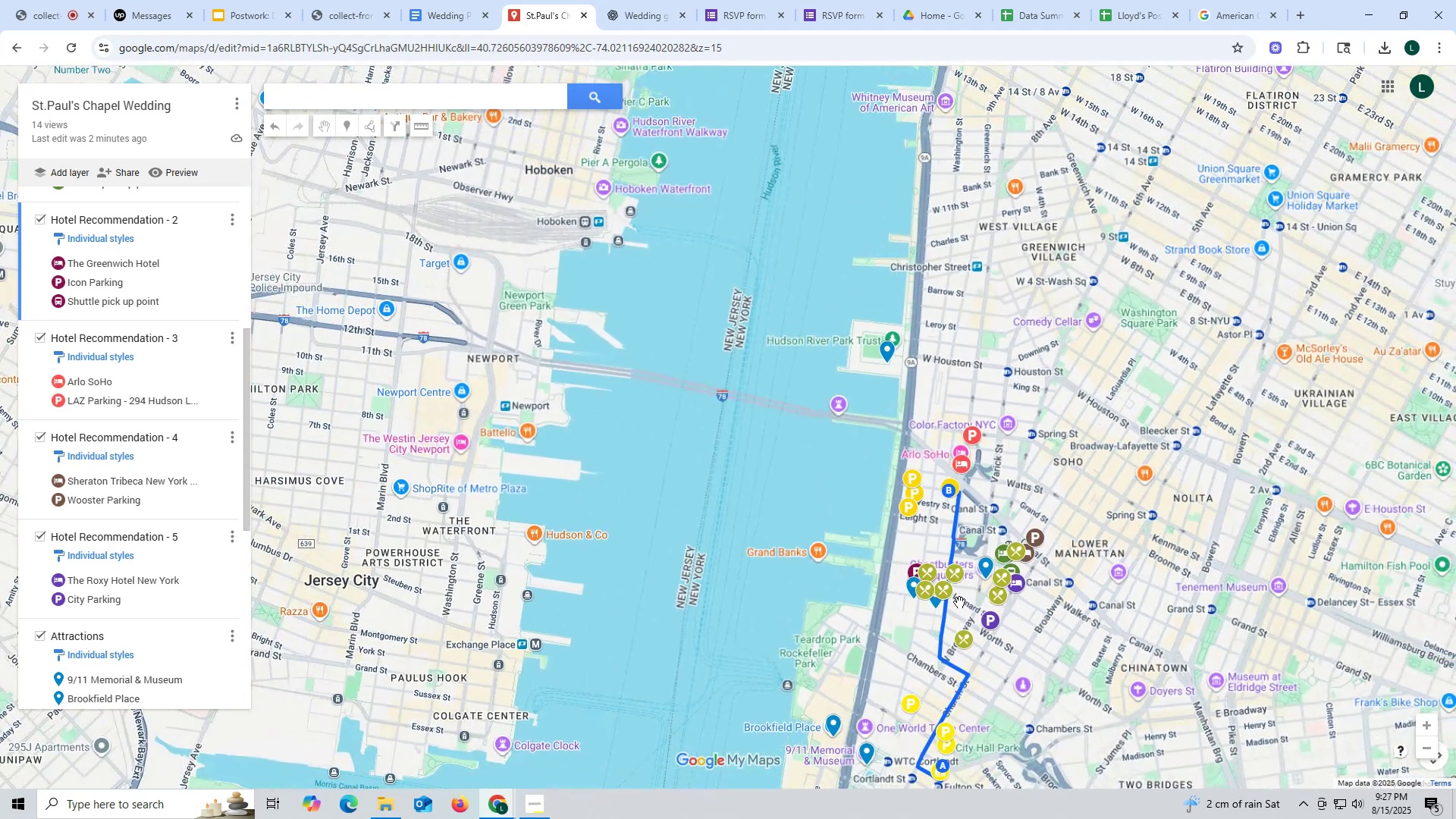 
left_click_drag(start_coordinate=[959, 602], to_coordinate=[792, 571])
 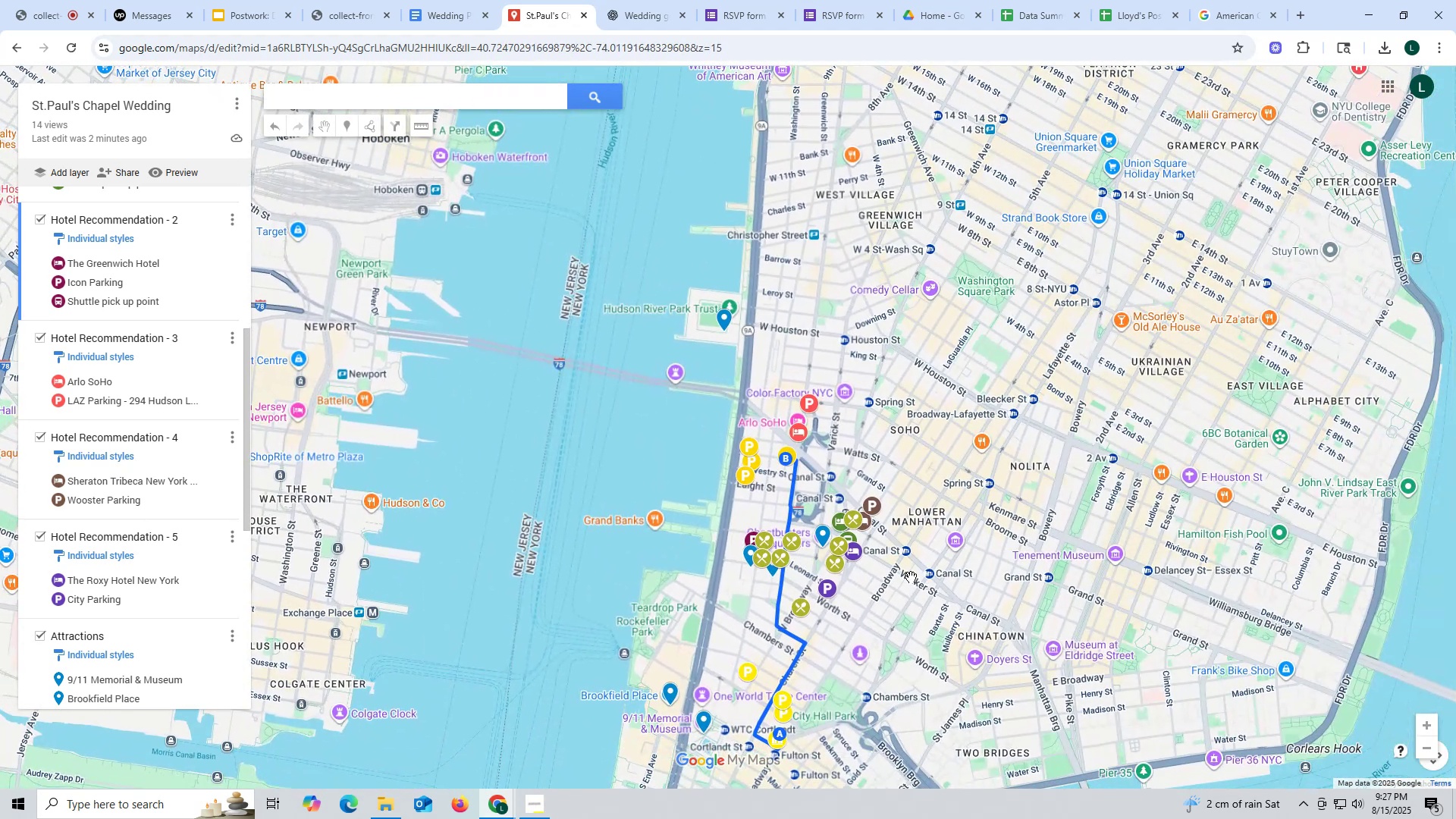 
scroll: coordinate [883, 574], scroll_direction: up, amount: 6.0
 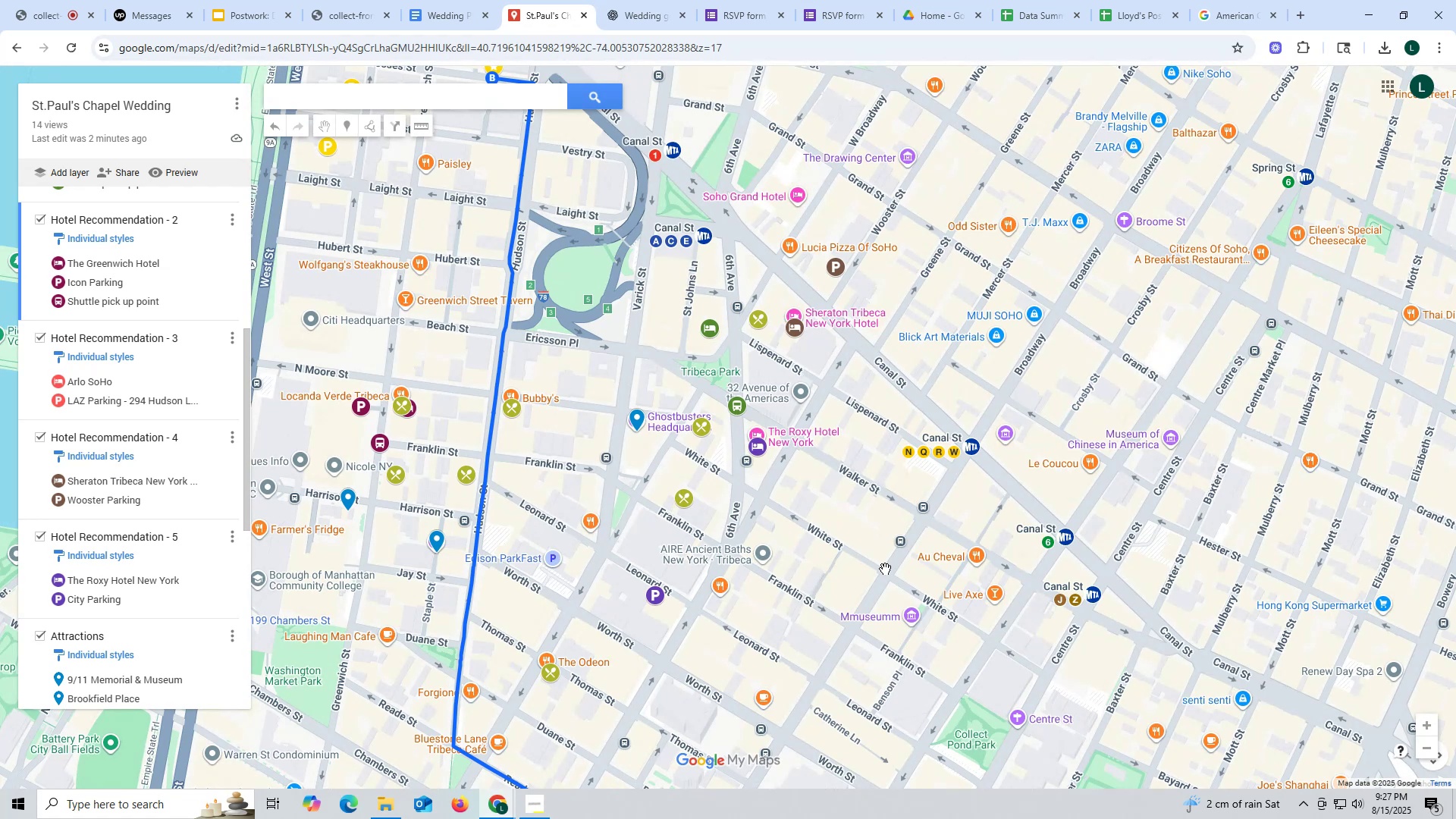 
wait(6.26)
 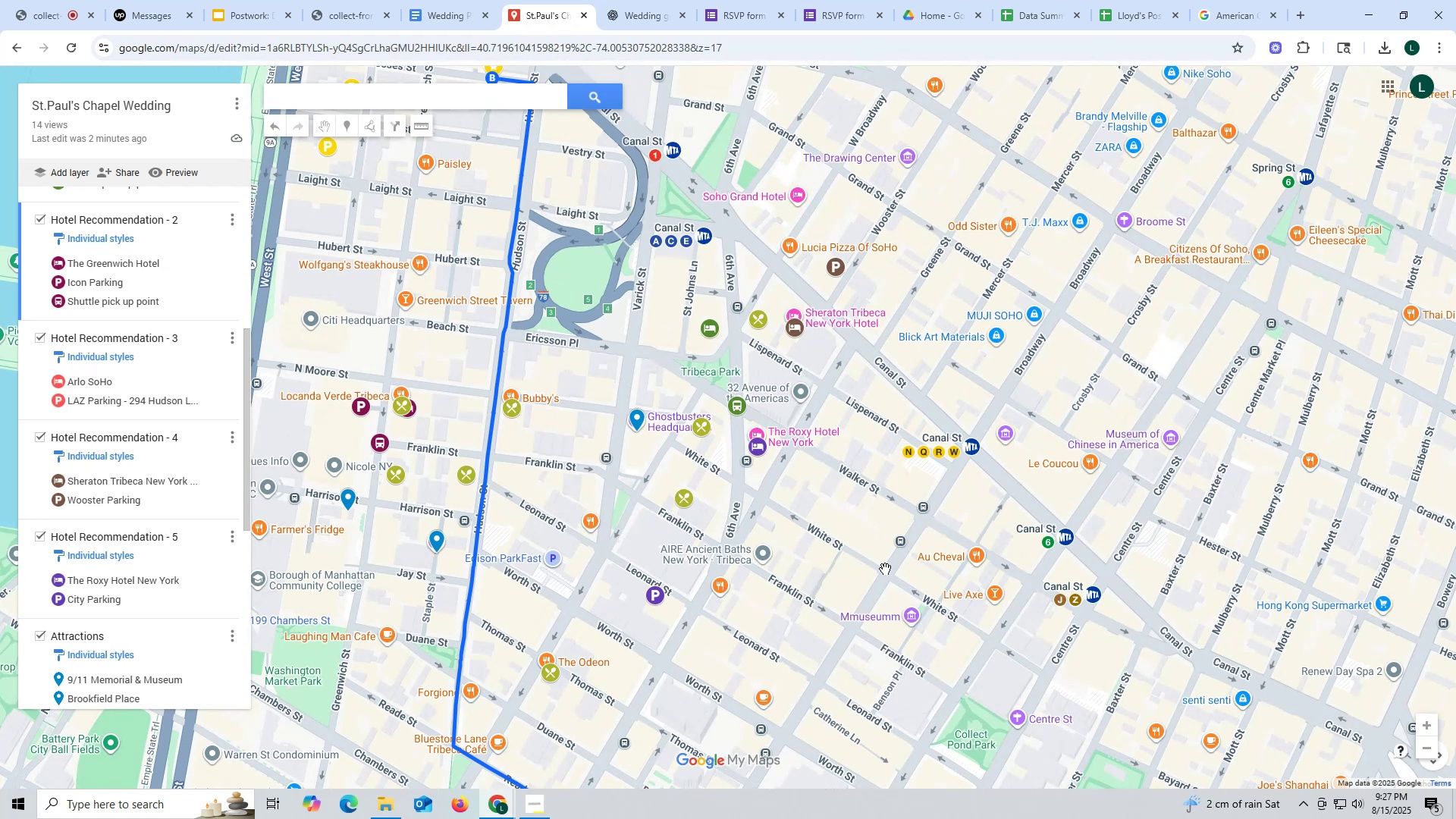 
scroll: coordinate [818, 629], scroll_direction: down, amount: 7.0
 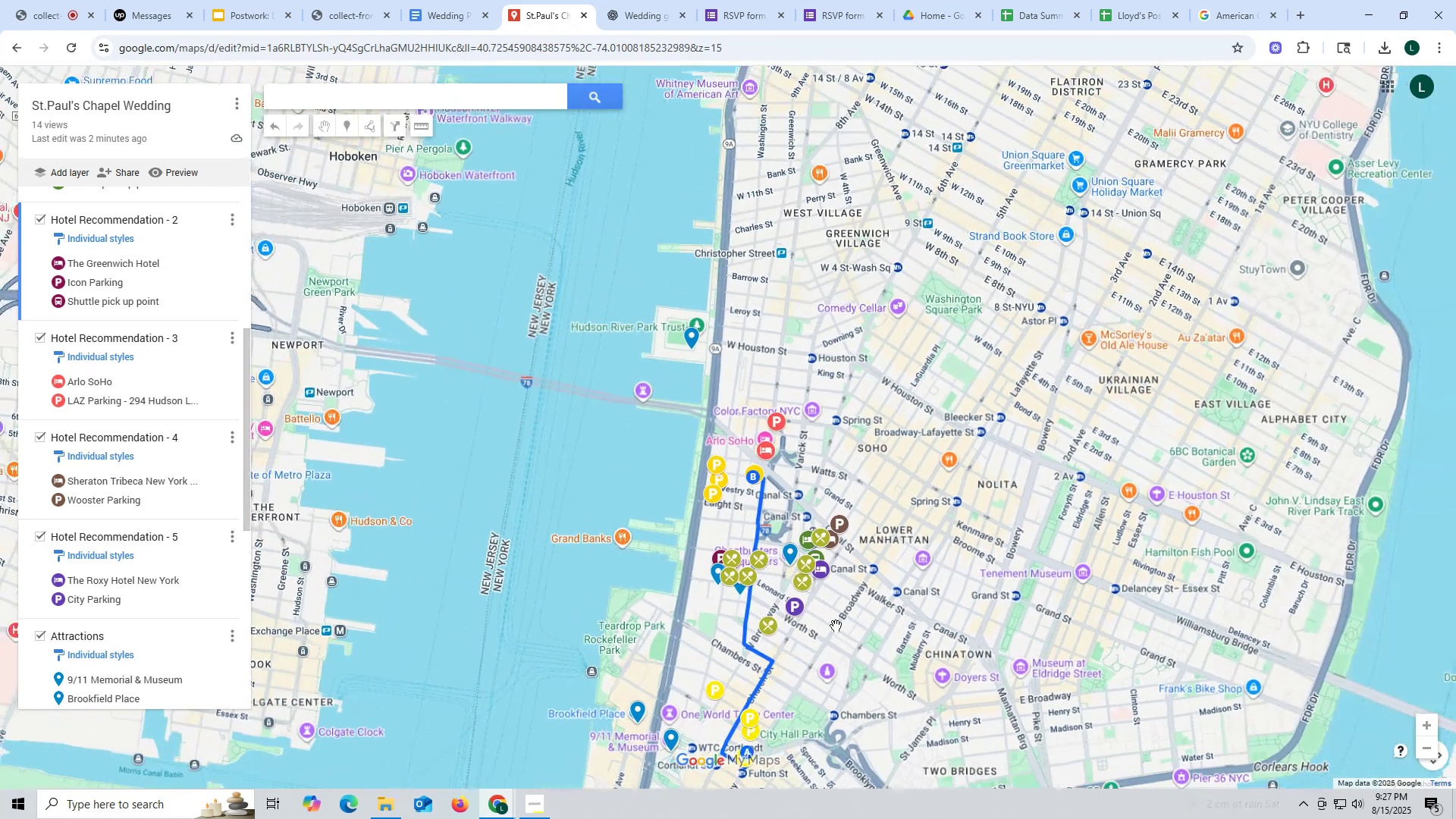 
left_click_drag(start_coordinate=[846, 684], to_coordinate=[841, 504])
 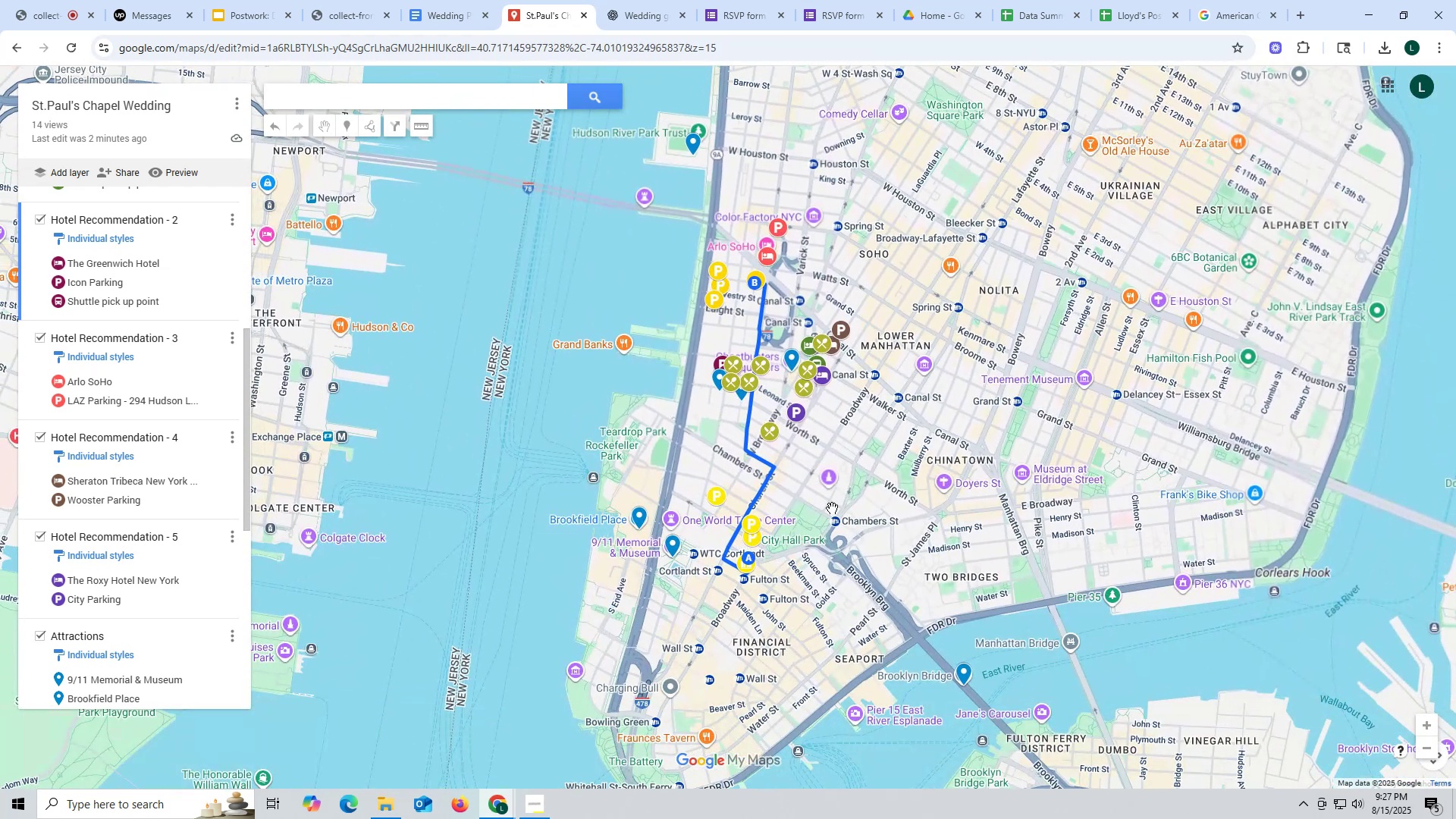 
scroll: coordinate [814, 513], scroll_direction: up, amount: 3.0
 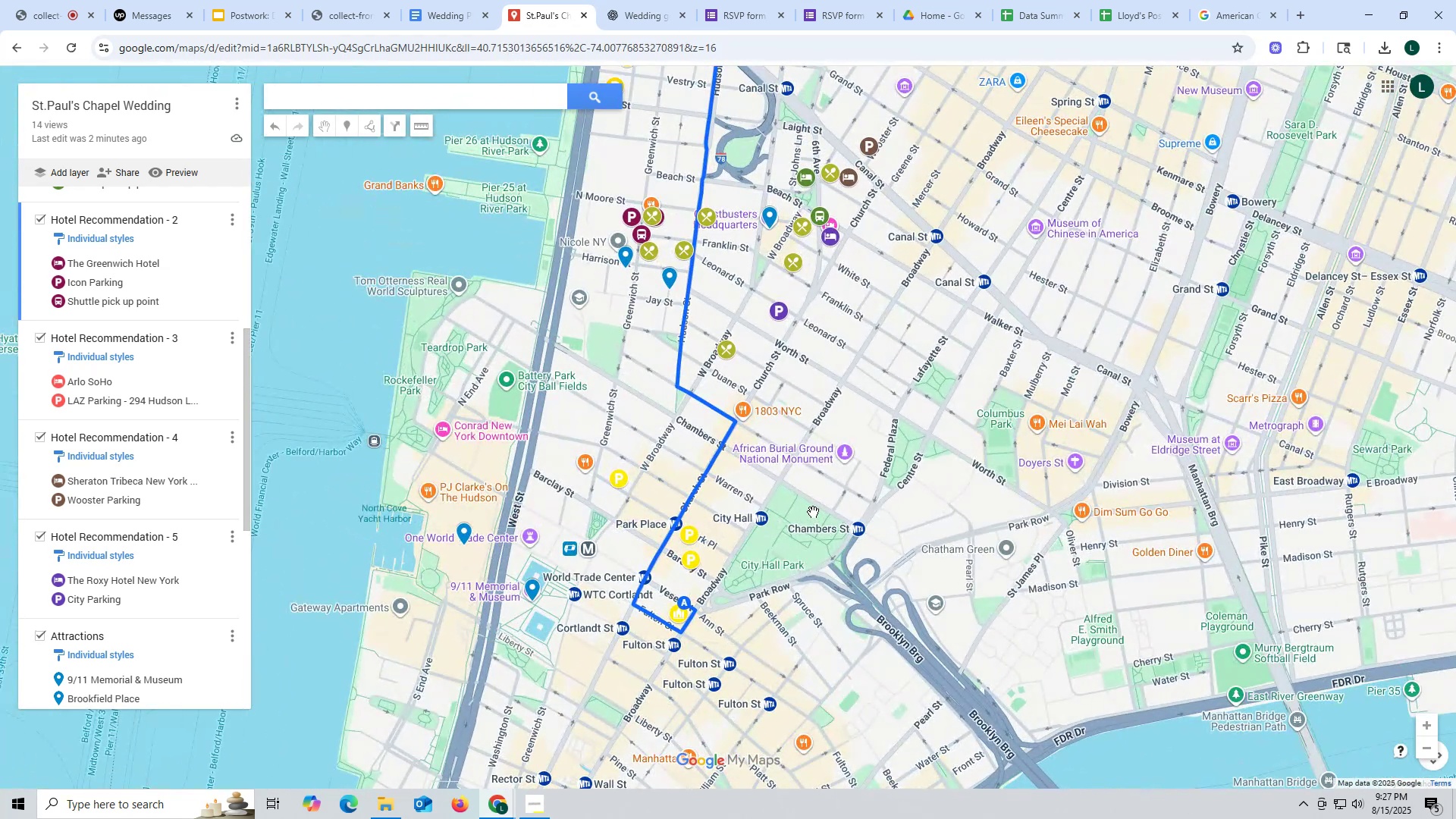 